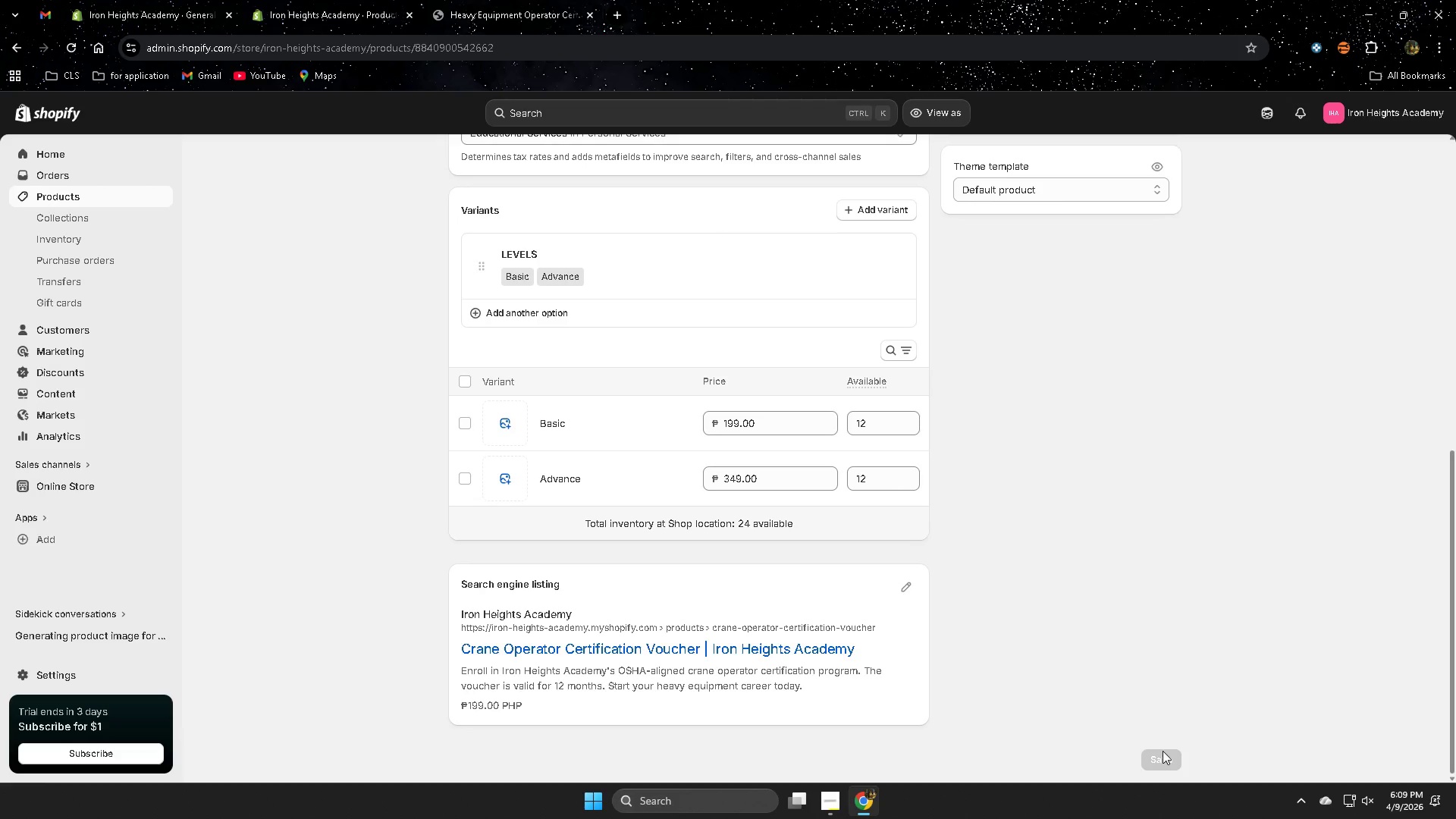 
scroll: coordinate [1095, 585], scroll_direction: down, amount: 4.0
 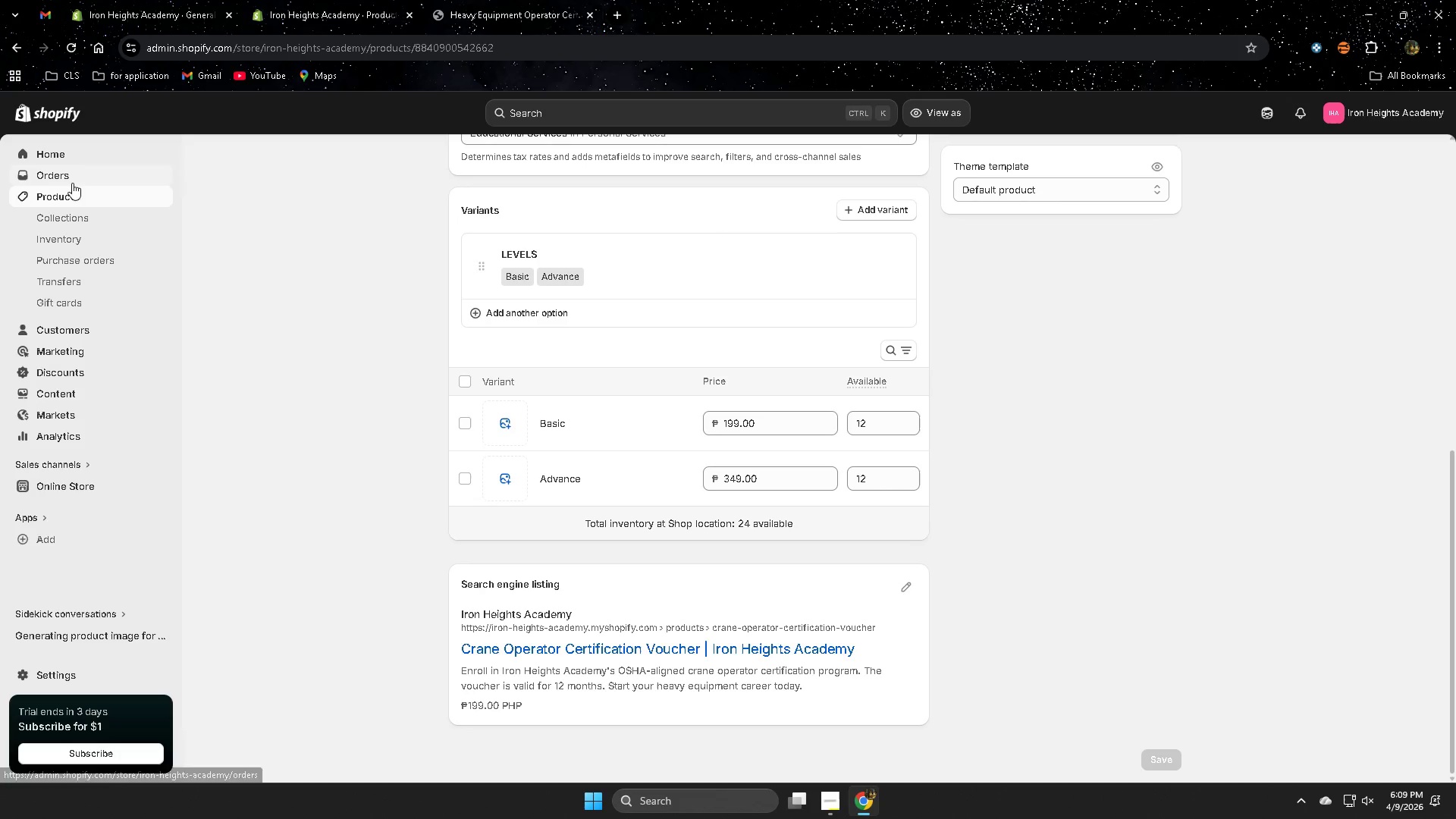 
left_click([57, 197])
 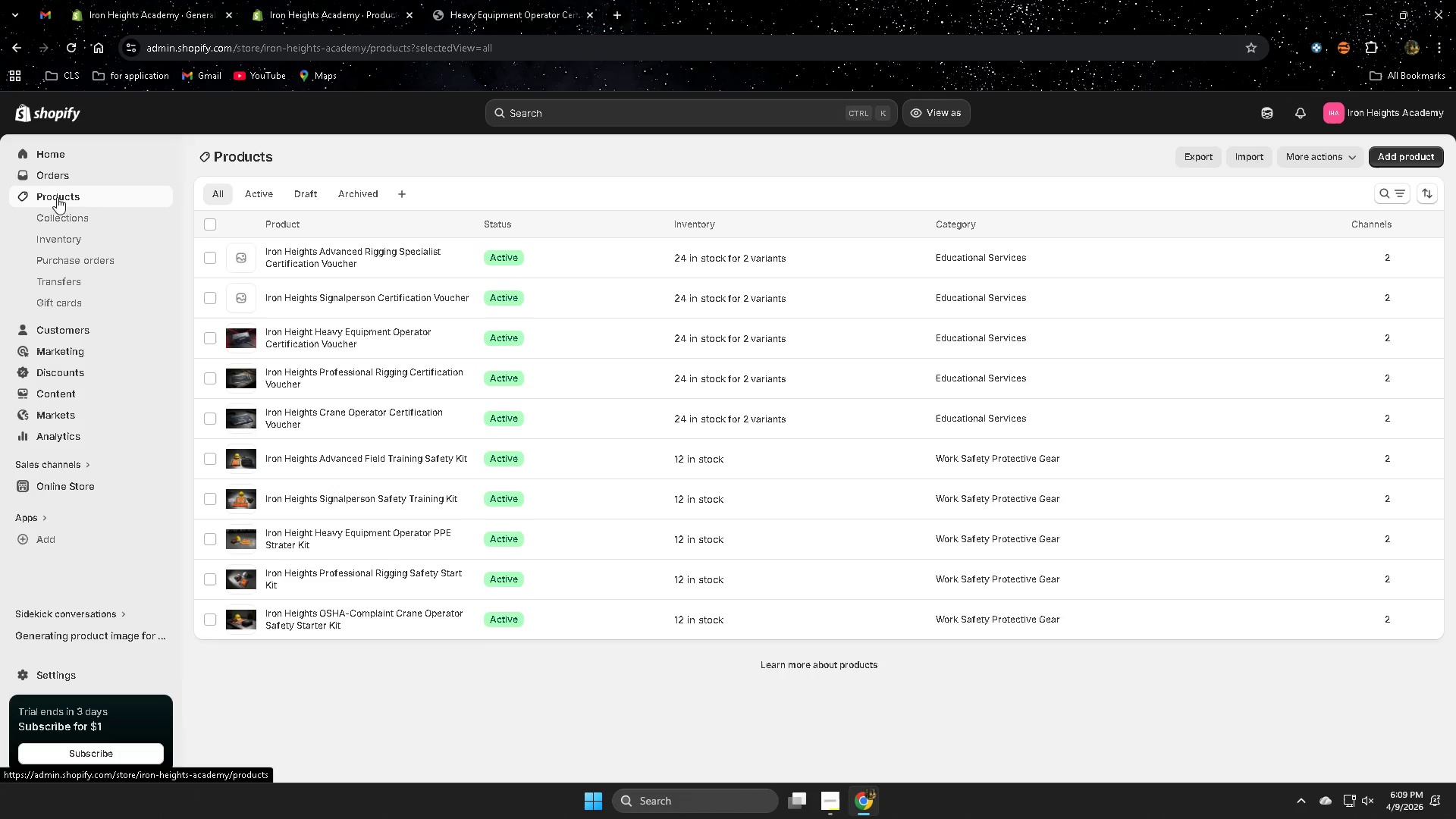 
wait(6.52)
 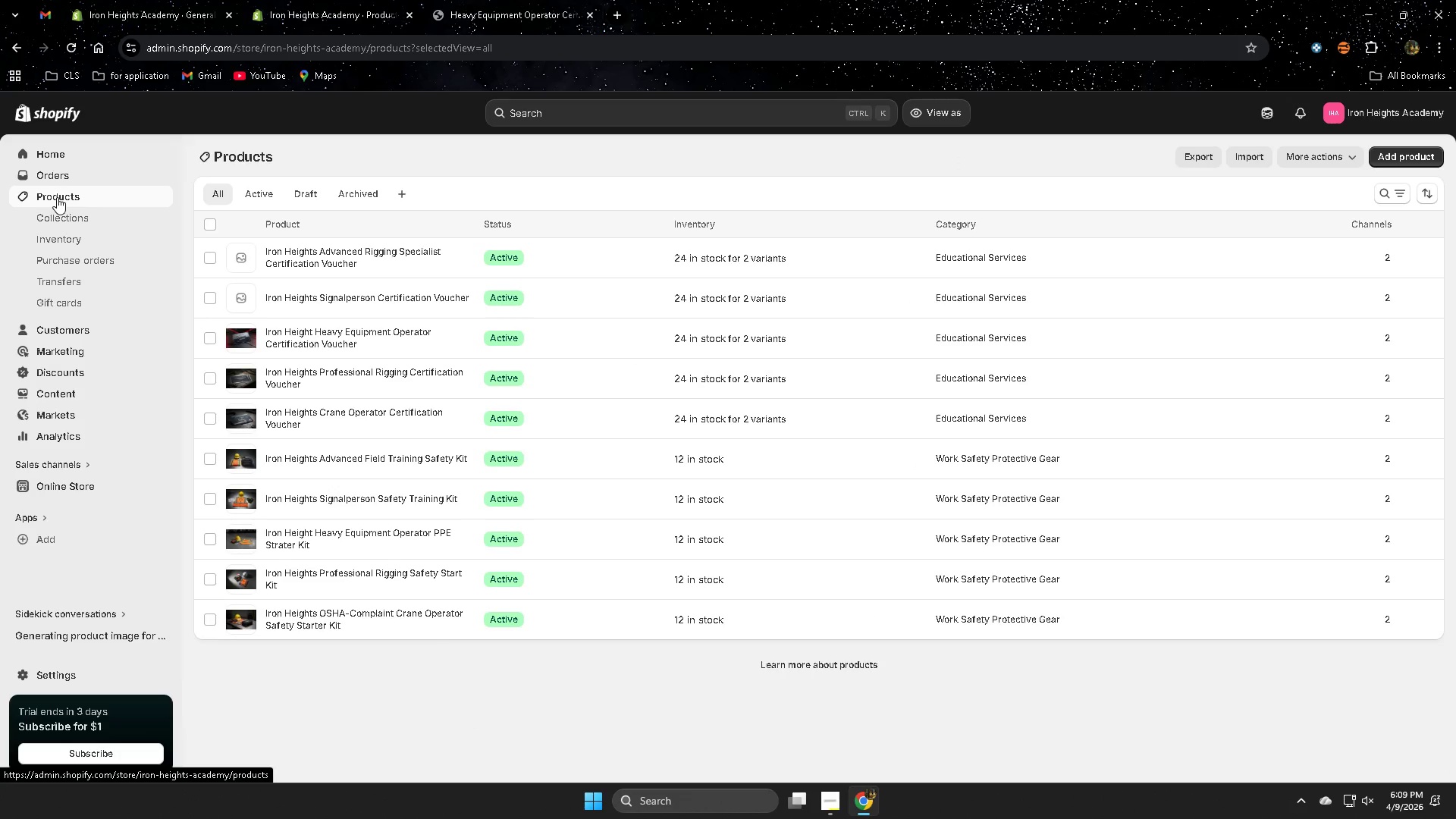 
left_click([493, 0])
 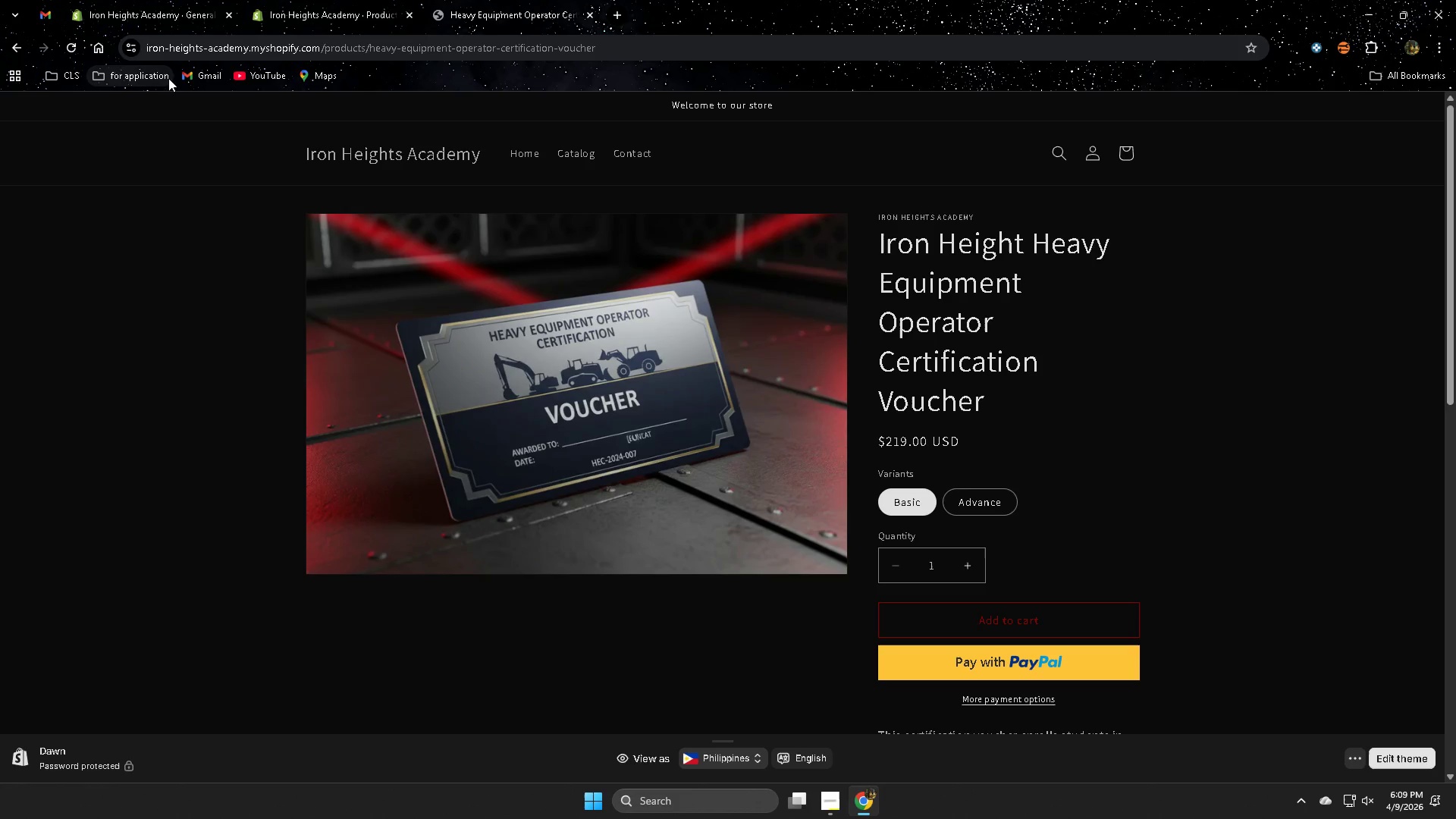 
left_click([71, 49])
 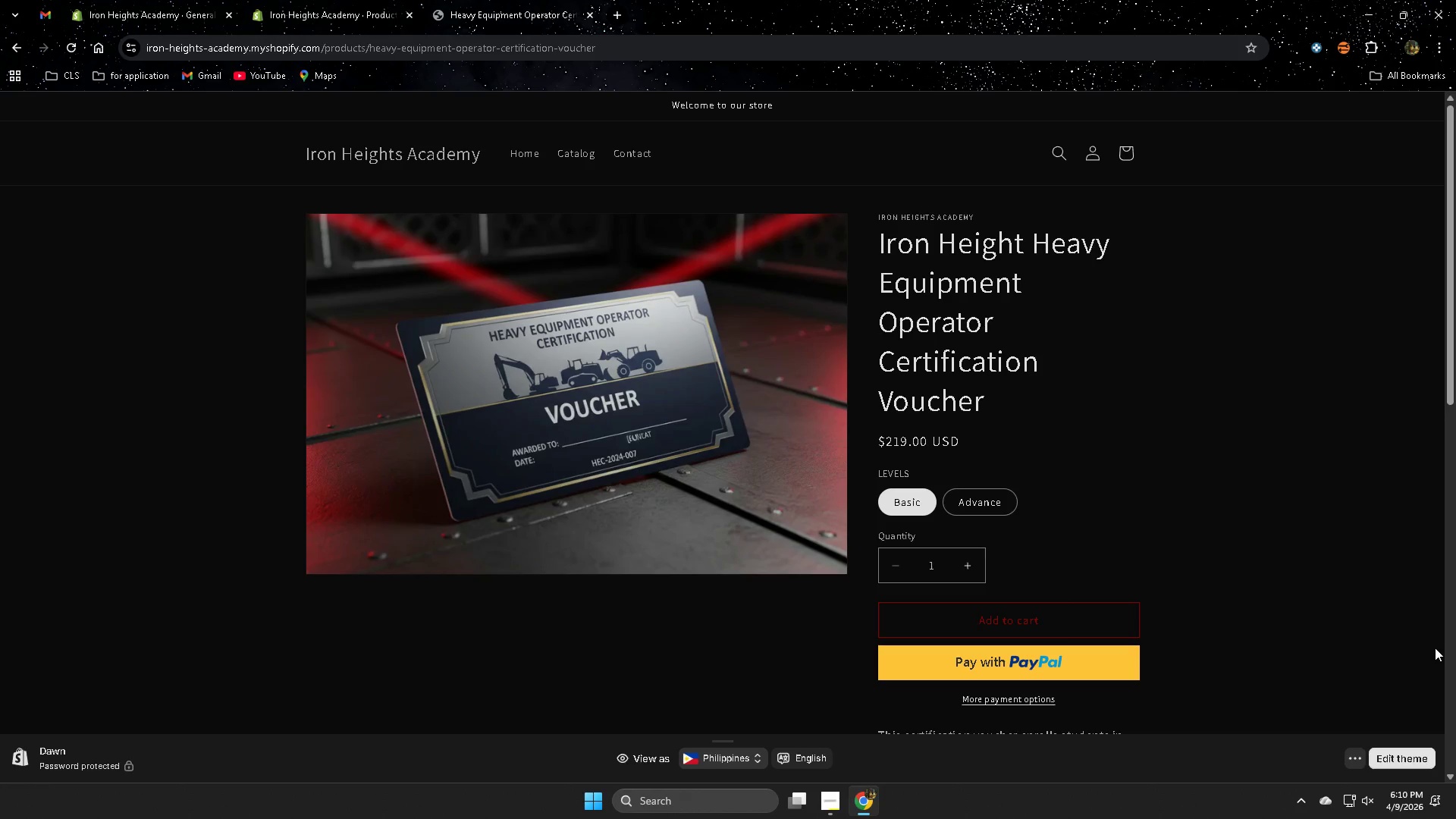 
wait(70.88)
 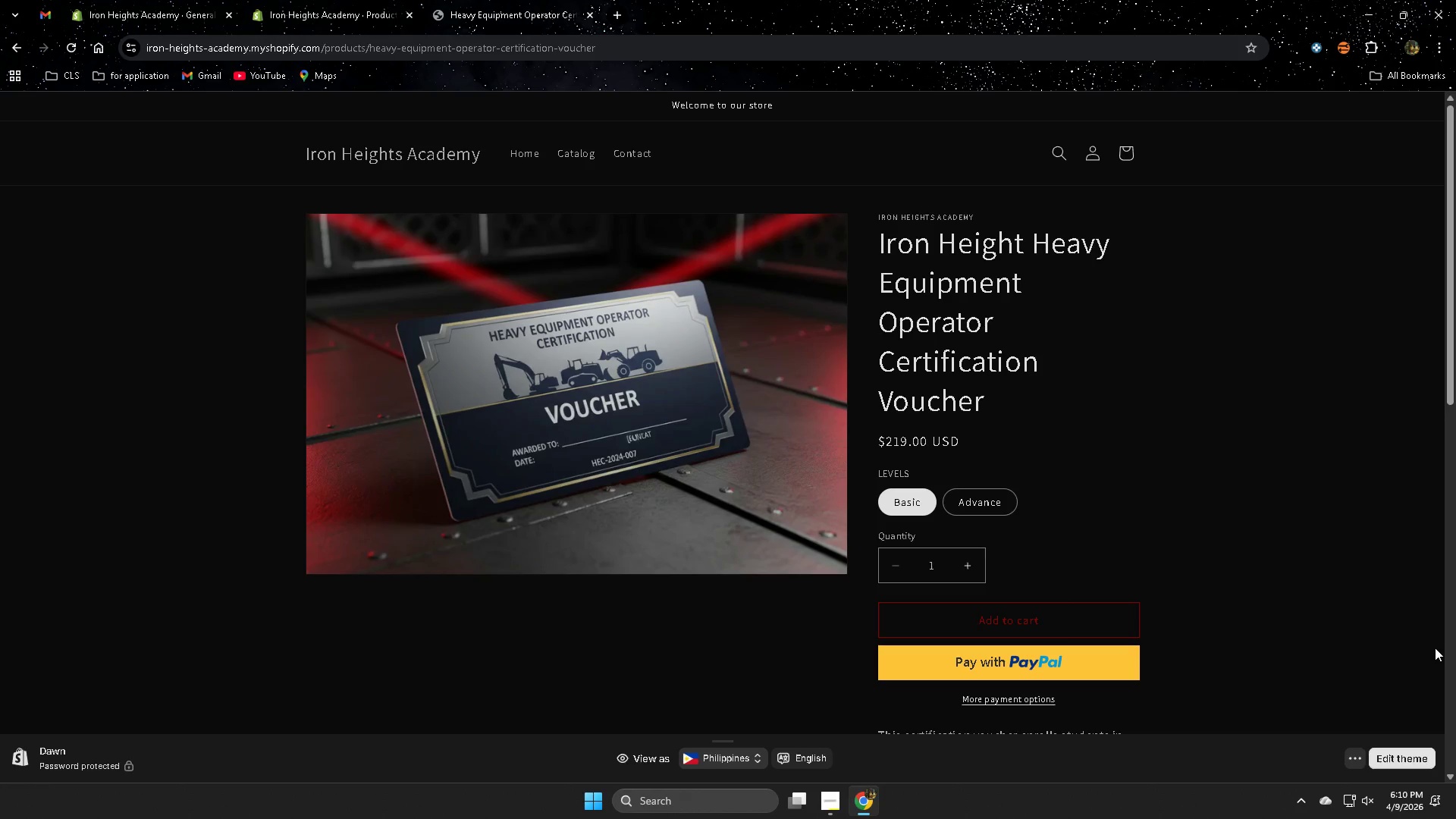 
scroll: coordinate [1304, 531], scroll_direction: down, amount: 5.0
 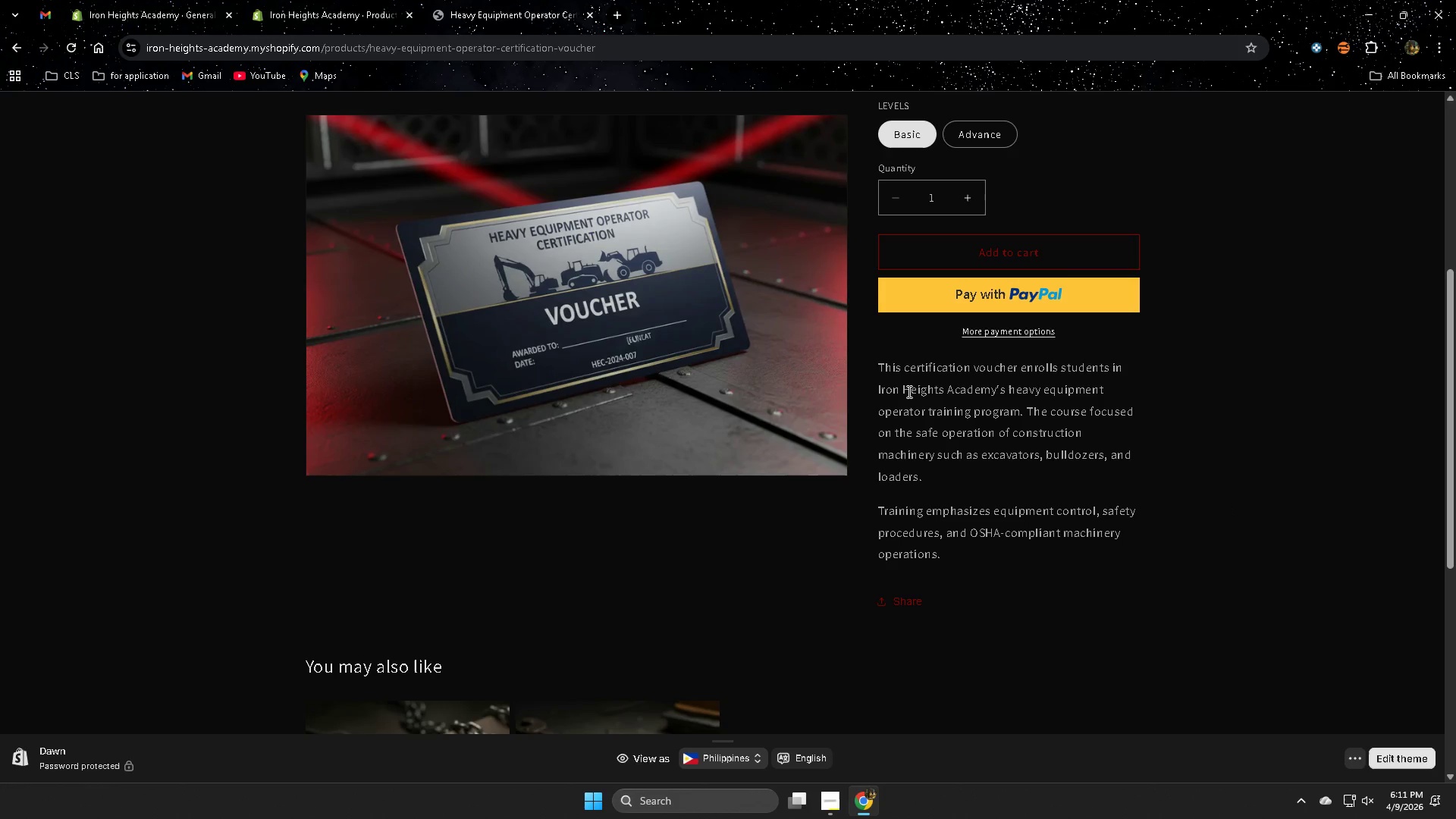 
wait(48.54)
 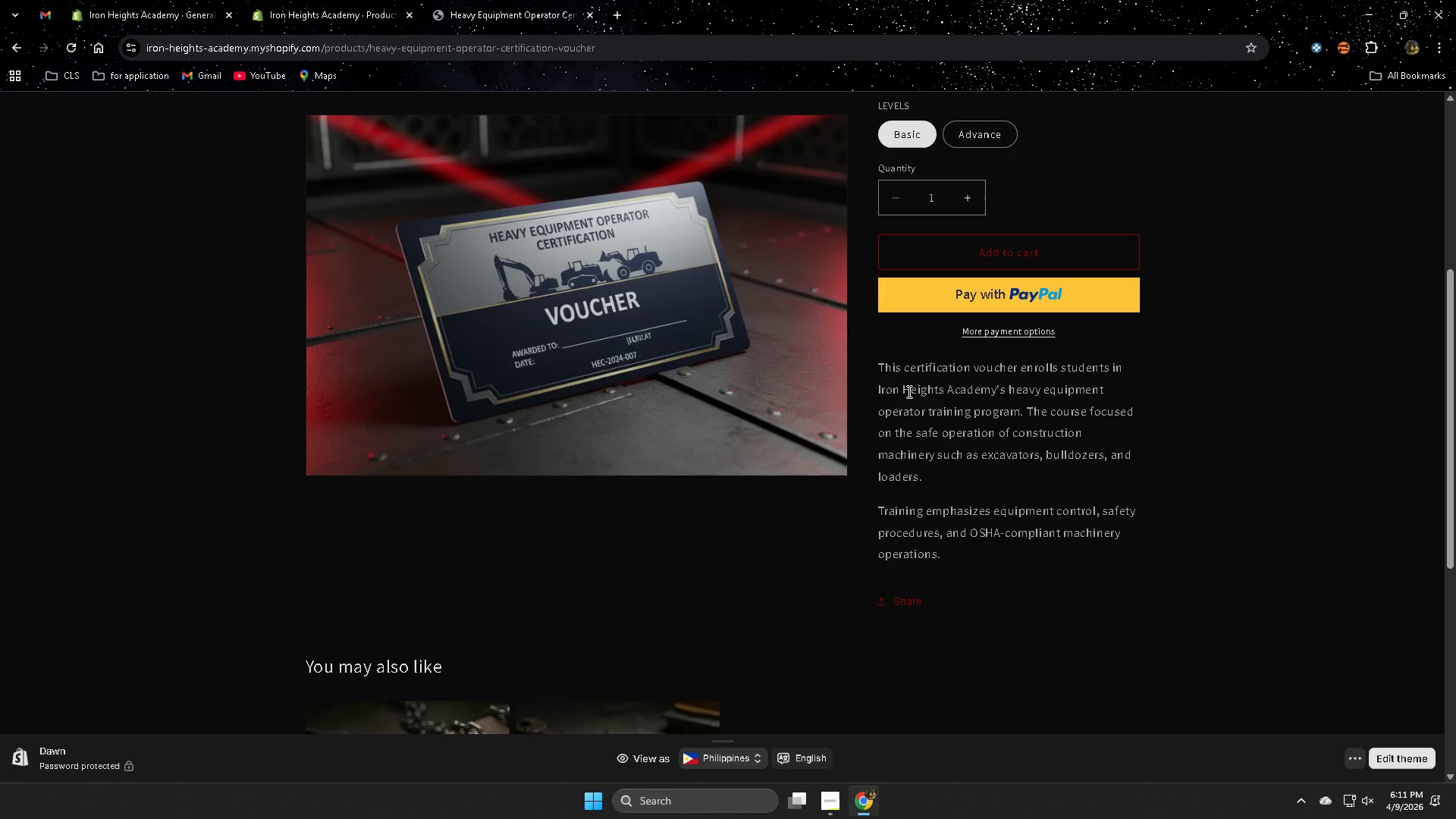 
scroll: coordinate [949, 462], scroll_direction: down, amount: 3.0
 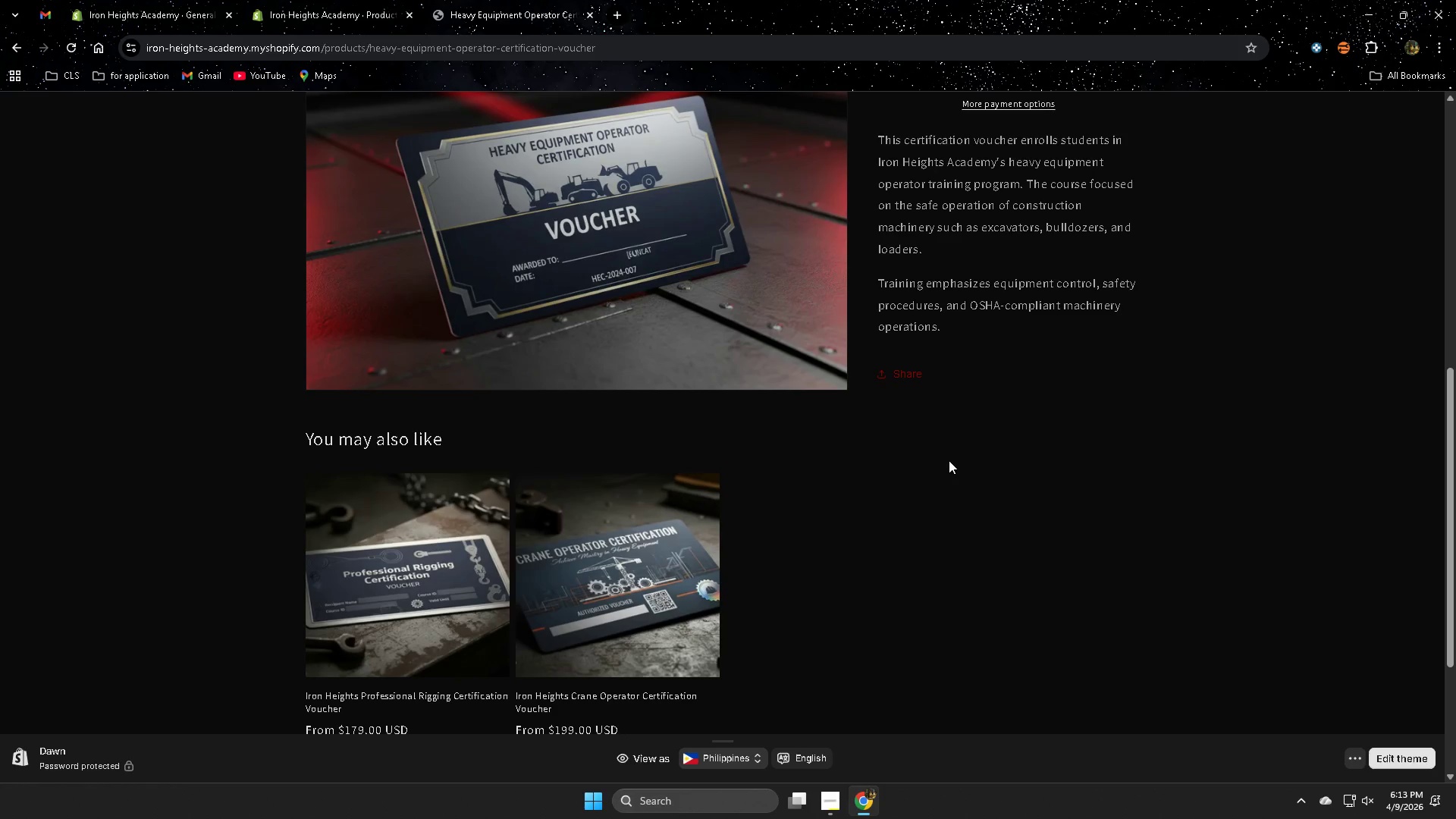 
wait(87.95)
 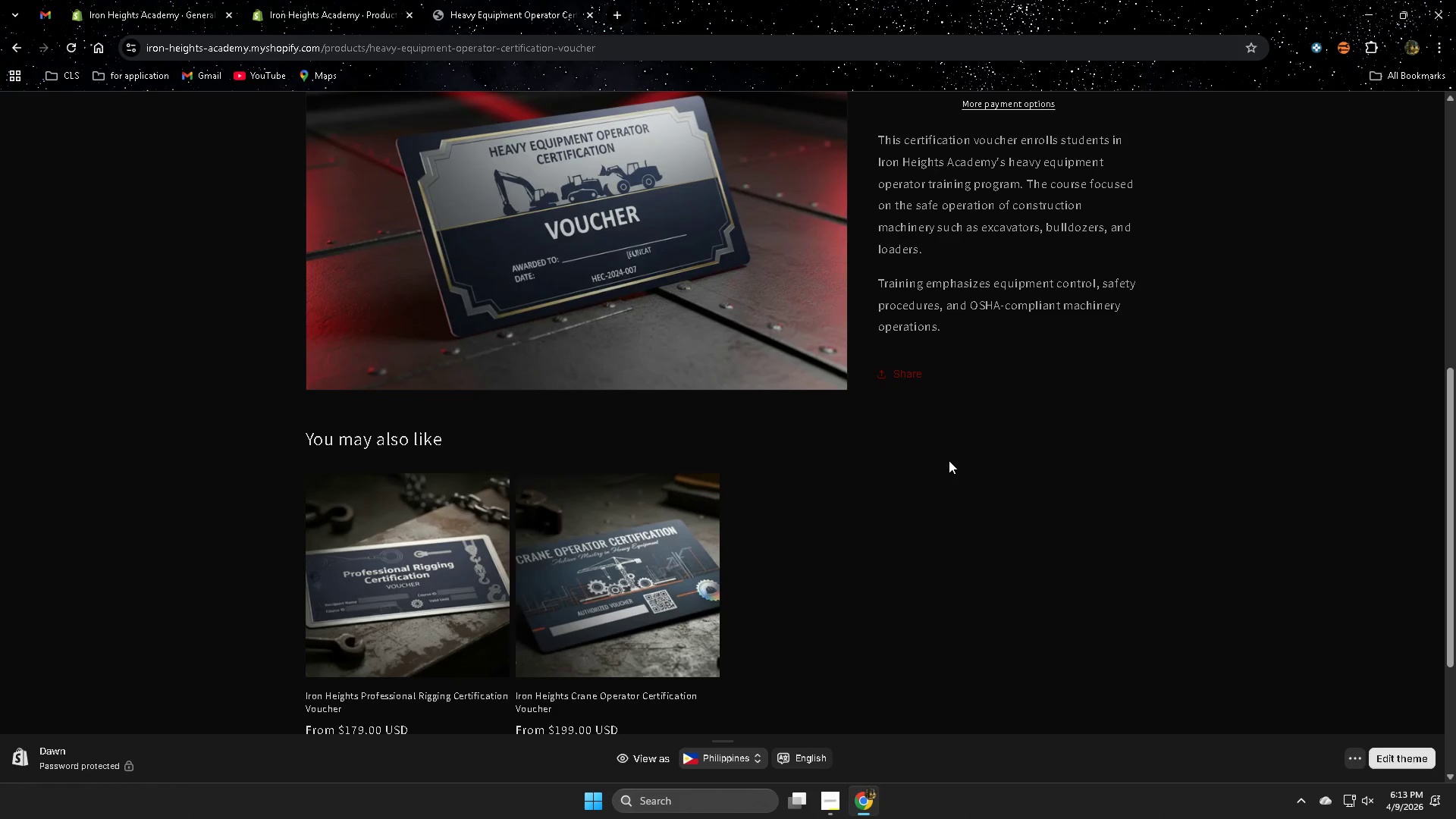 
scroll: coordinate [1101, 414], scroll_direction: down, amount: 3.0
 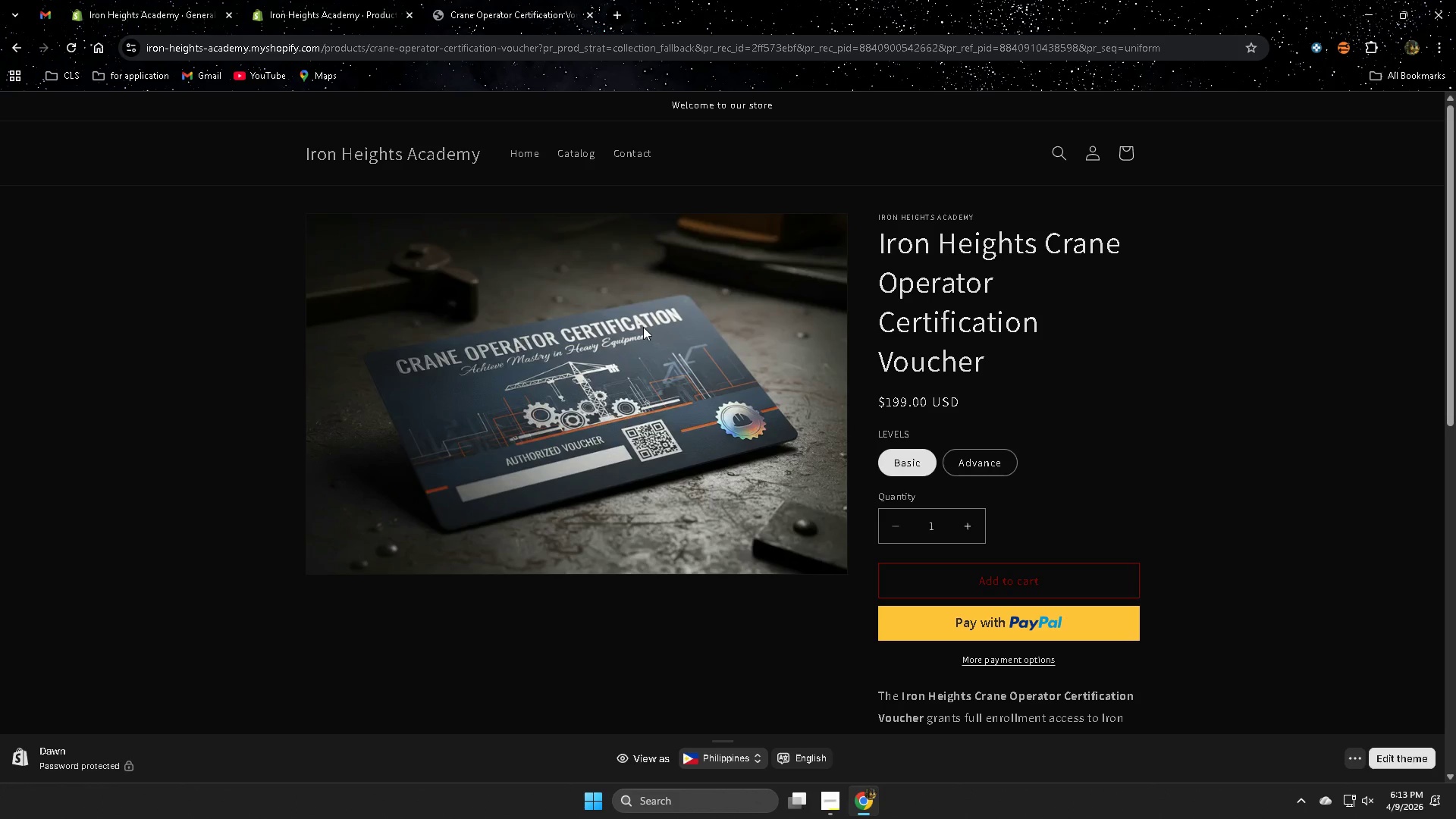 
wait(20.32)
 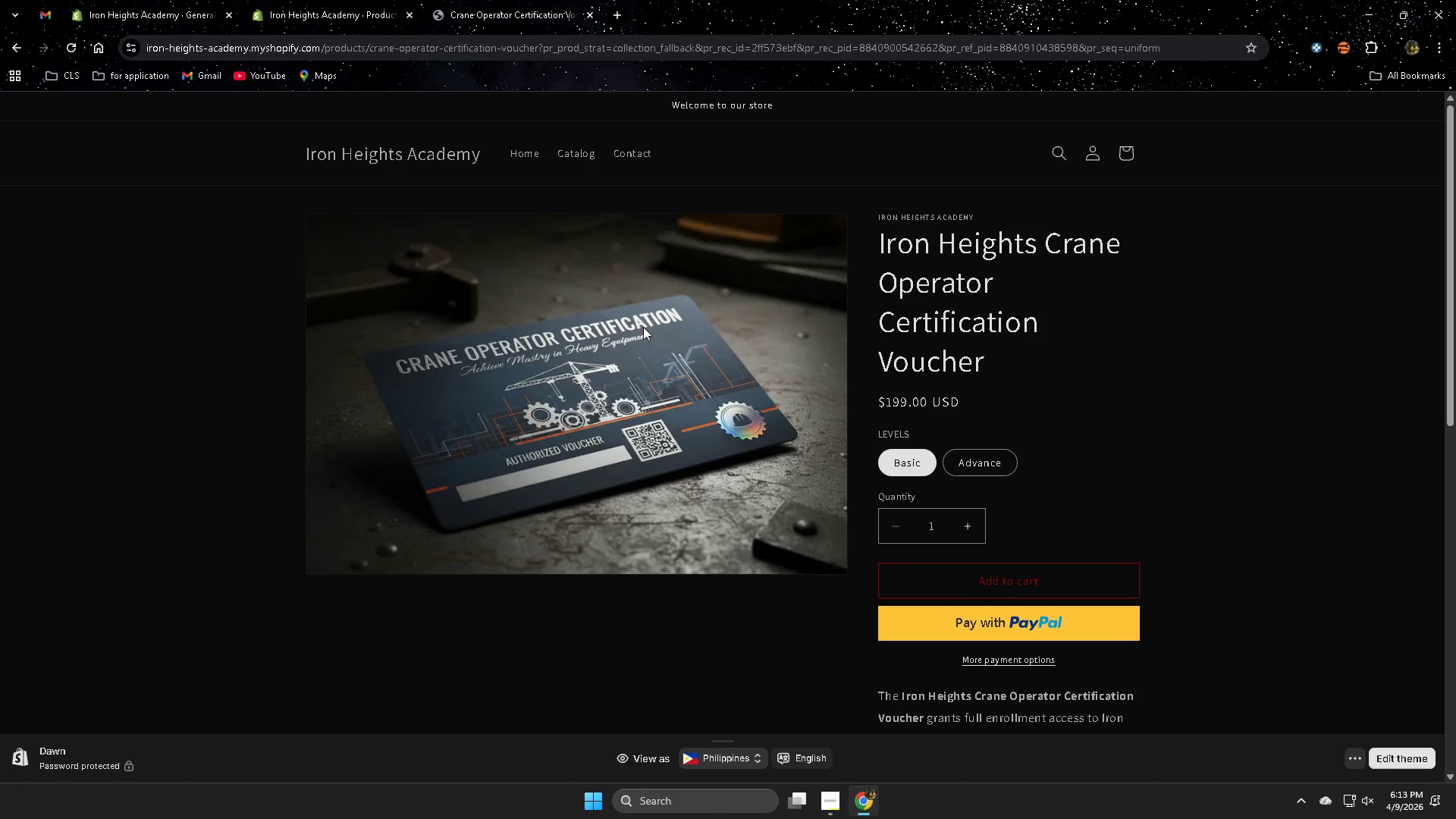 
scroll: coordinate [1027, 372], scroll_direction: down, amount: 4.0
 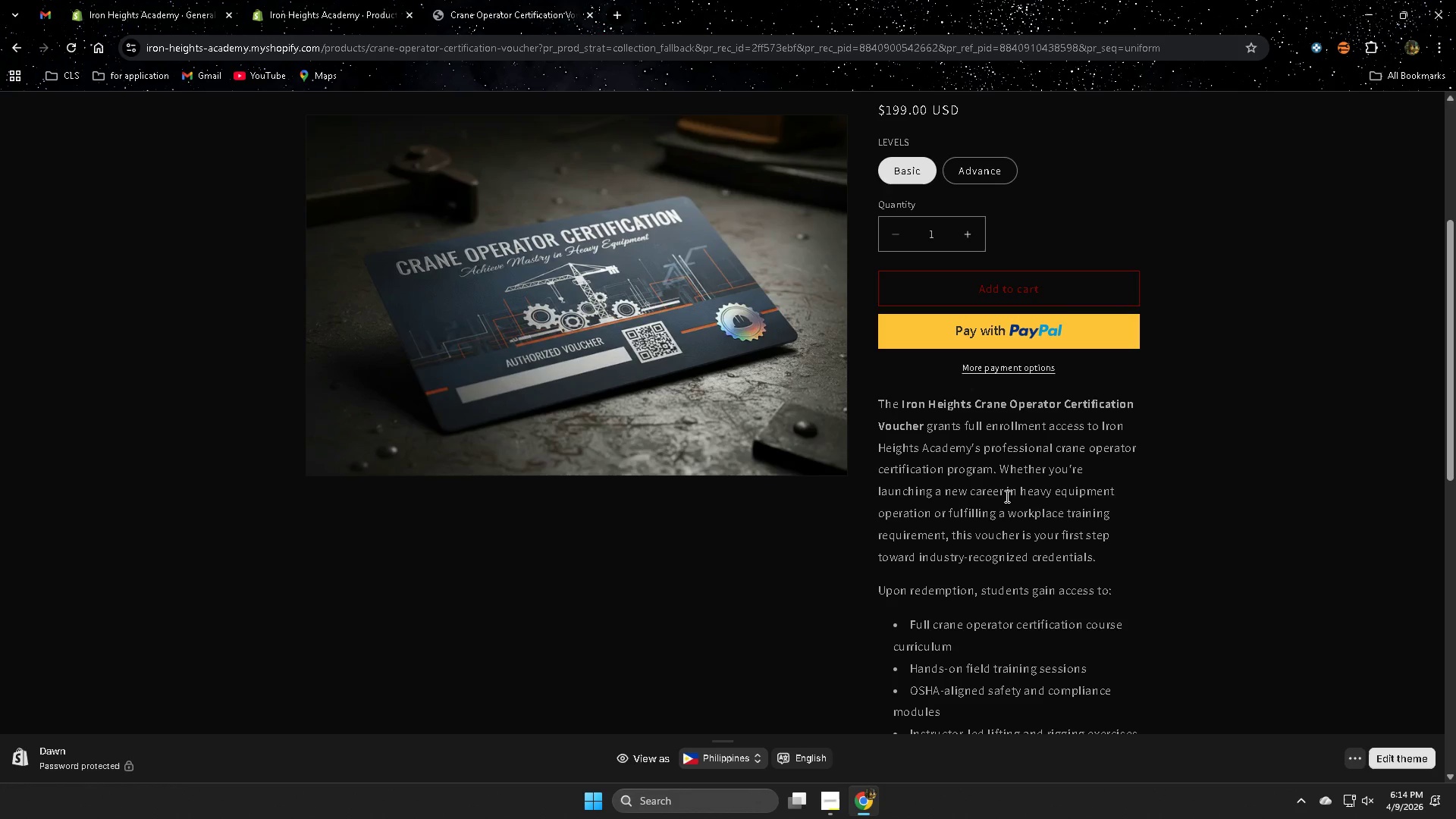 
wait(64.17)
 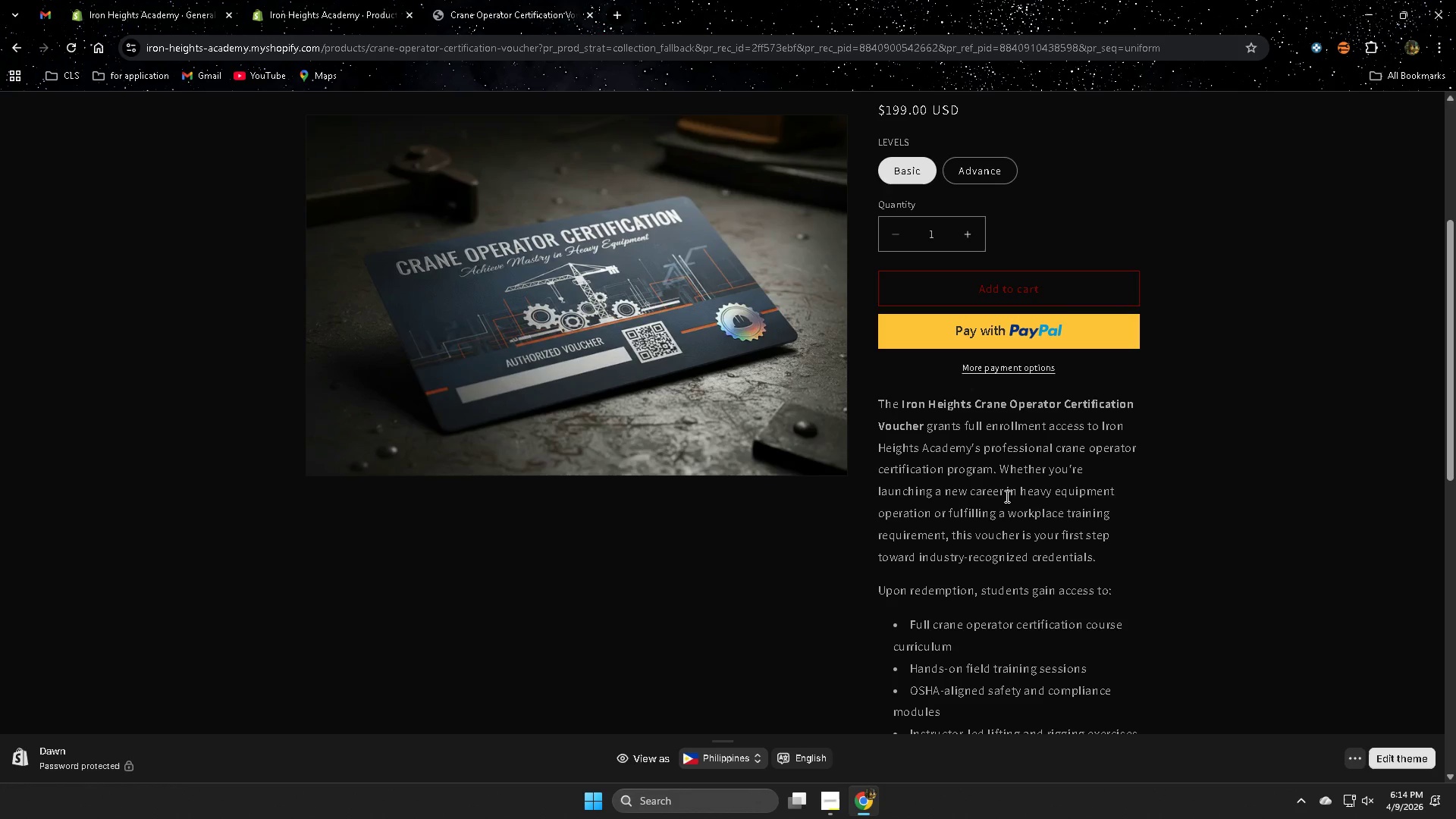 
scroll: coordinate [918, 529], scroll_direction: down, amount: 2.0
 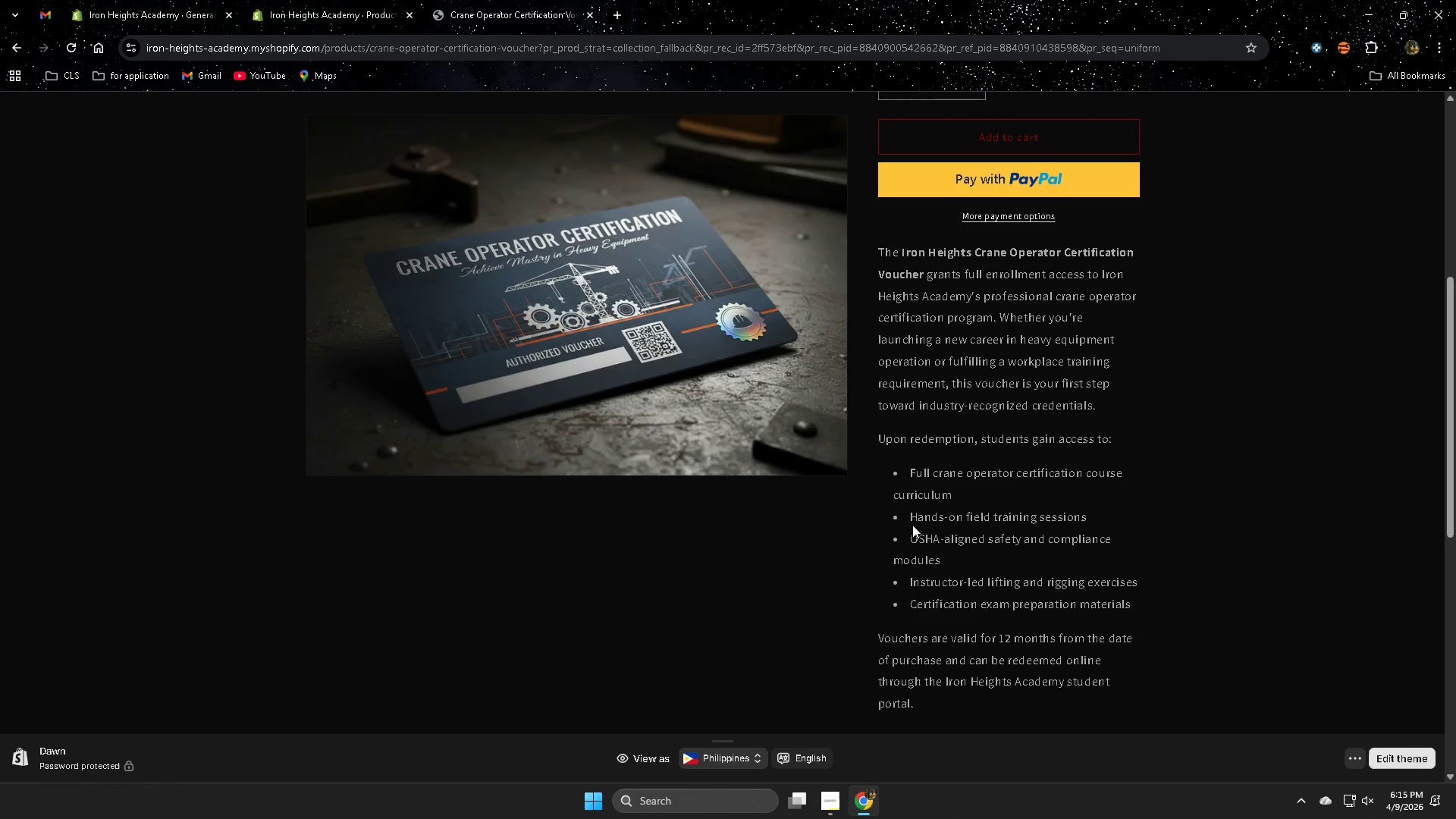 
wait(73.98)
 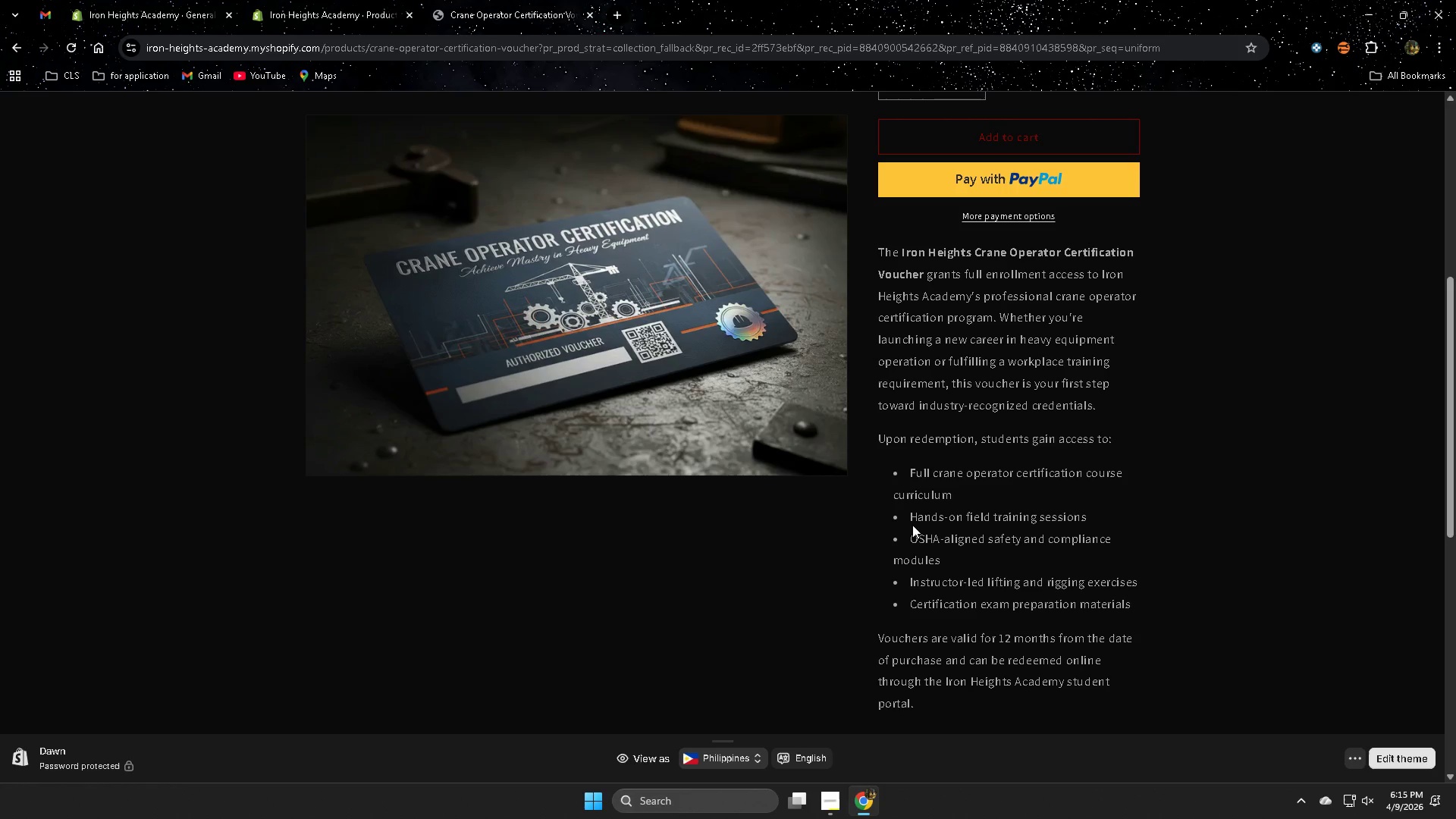 
scroll: coordinate [982, 553], scroll_direction: down, amount: 3.0
 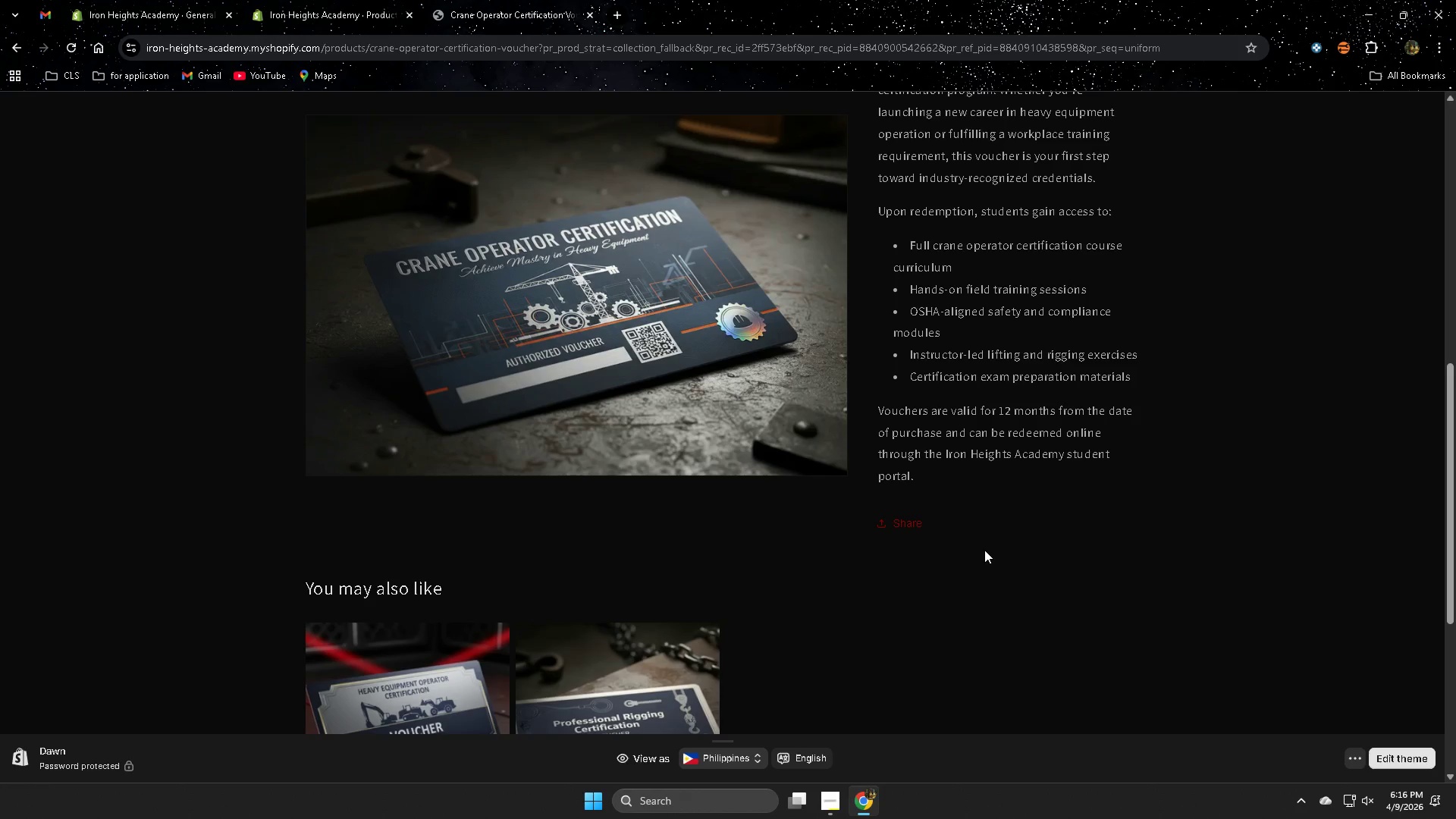 
wait(66.08)
 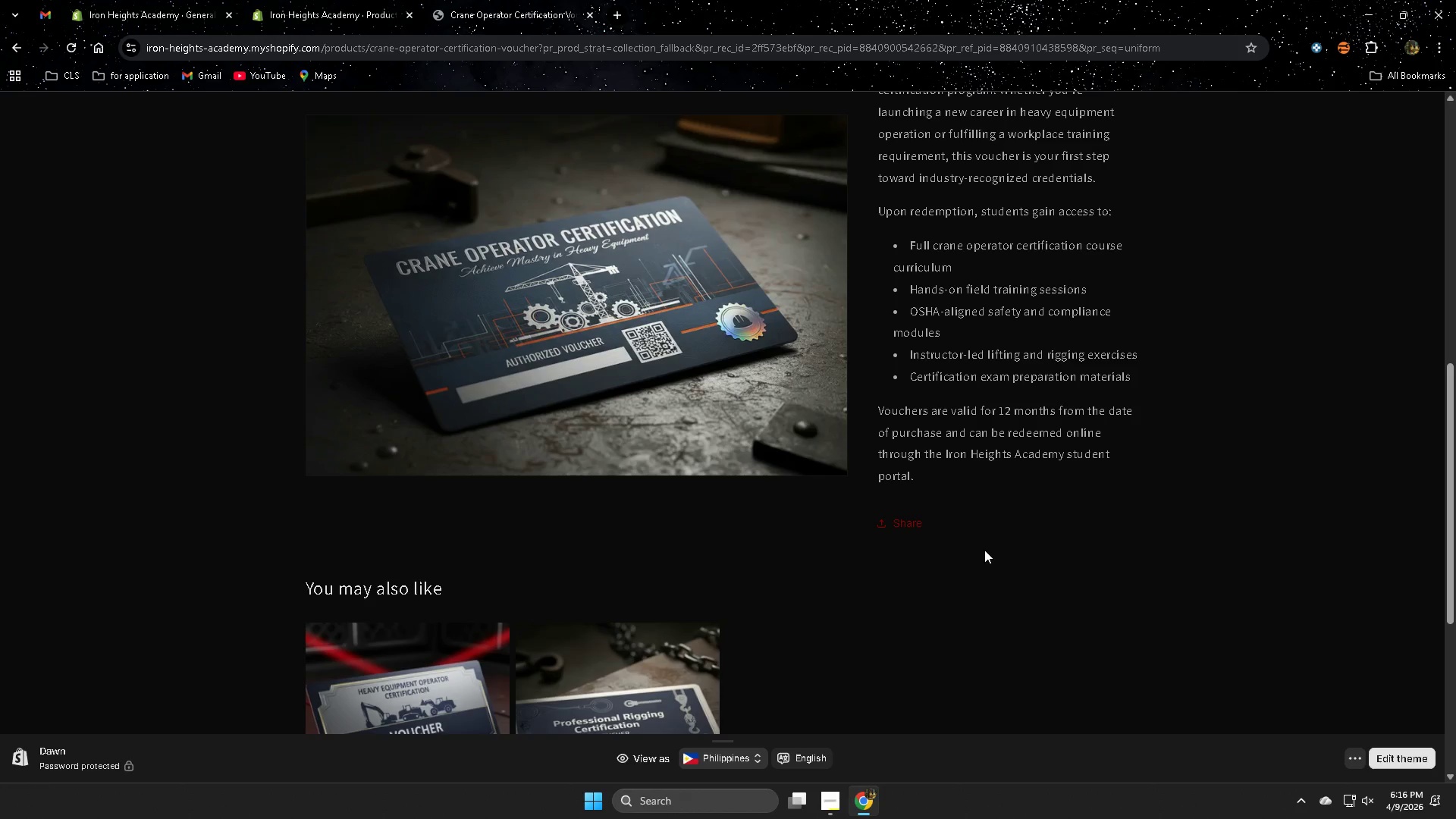 
scroll: coordinate [929, 439], scroll_direction: up, amount: 5.0
 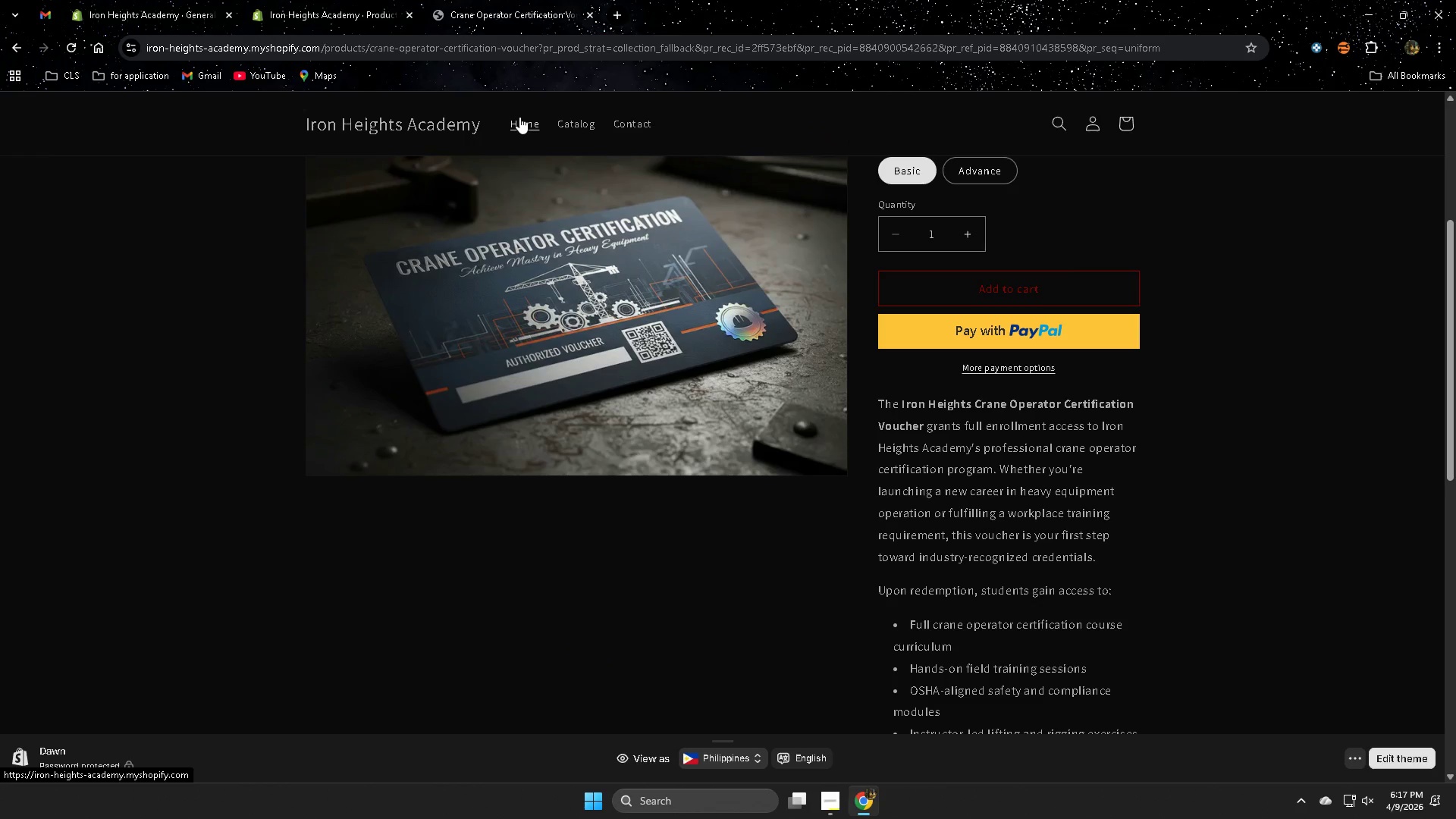 
left_click([520, 121])
 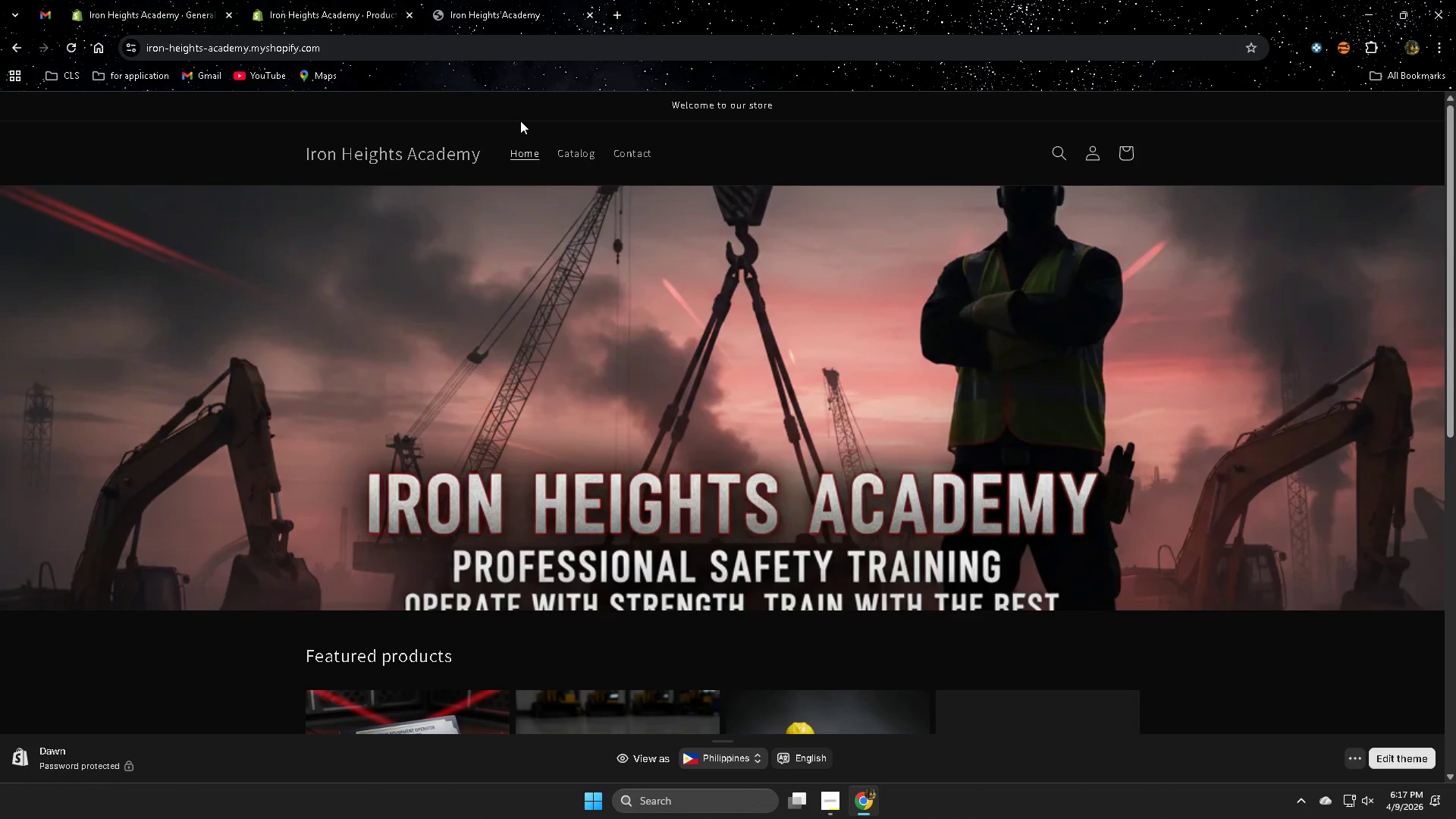 
wait(26.7)
 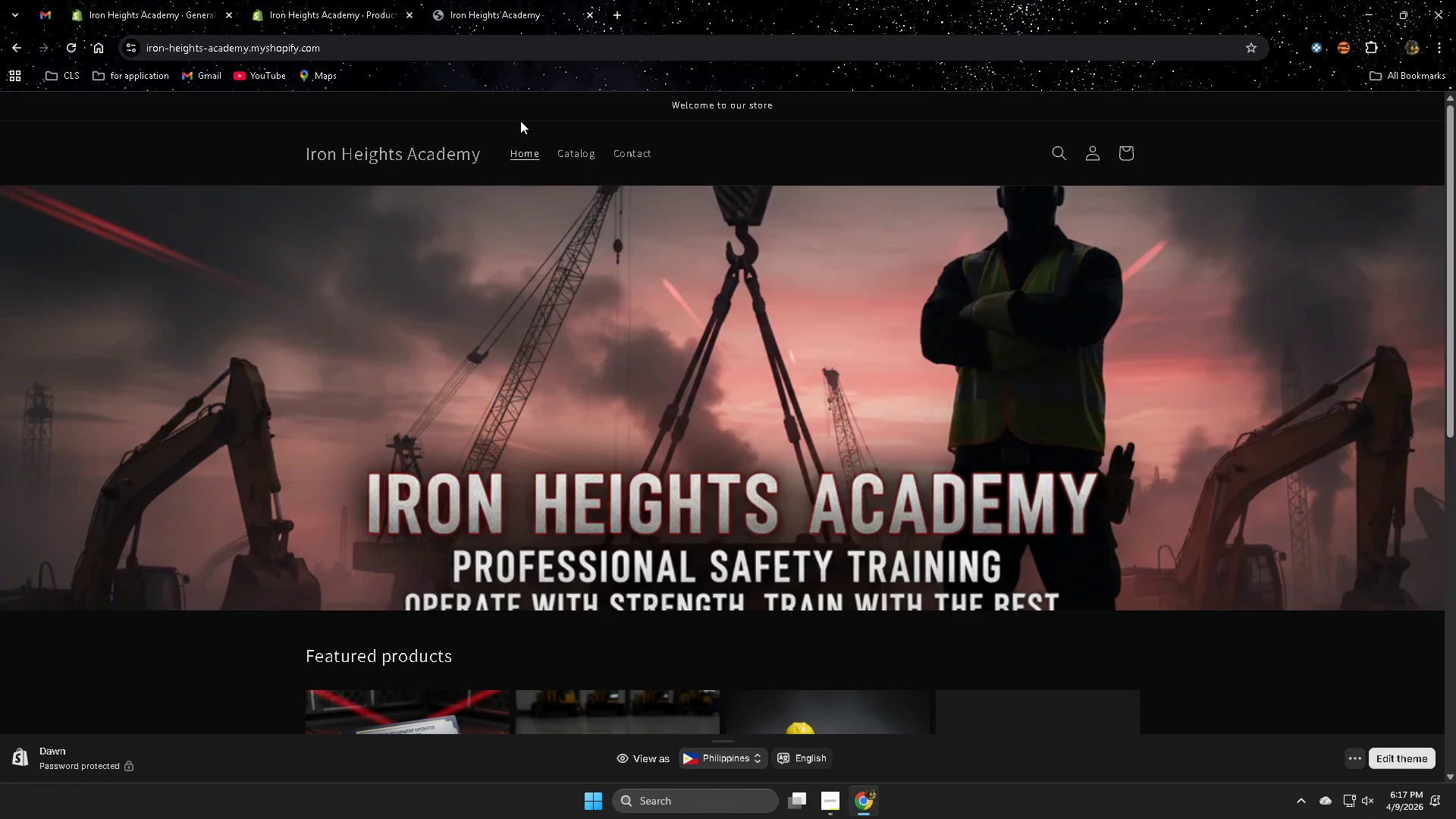 
scroll: coordinate [516, 204], scroll_direction: down, amount: 3.0
 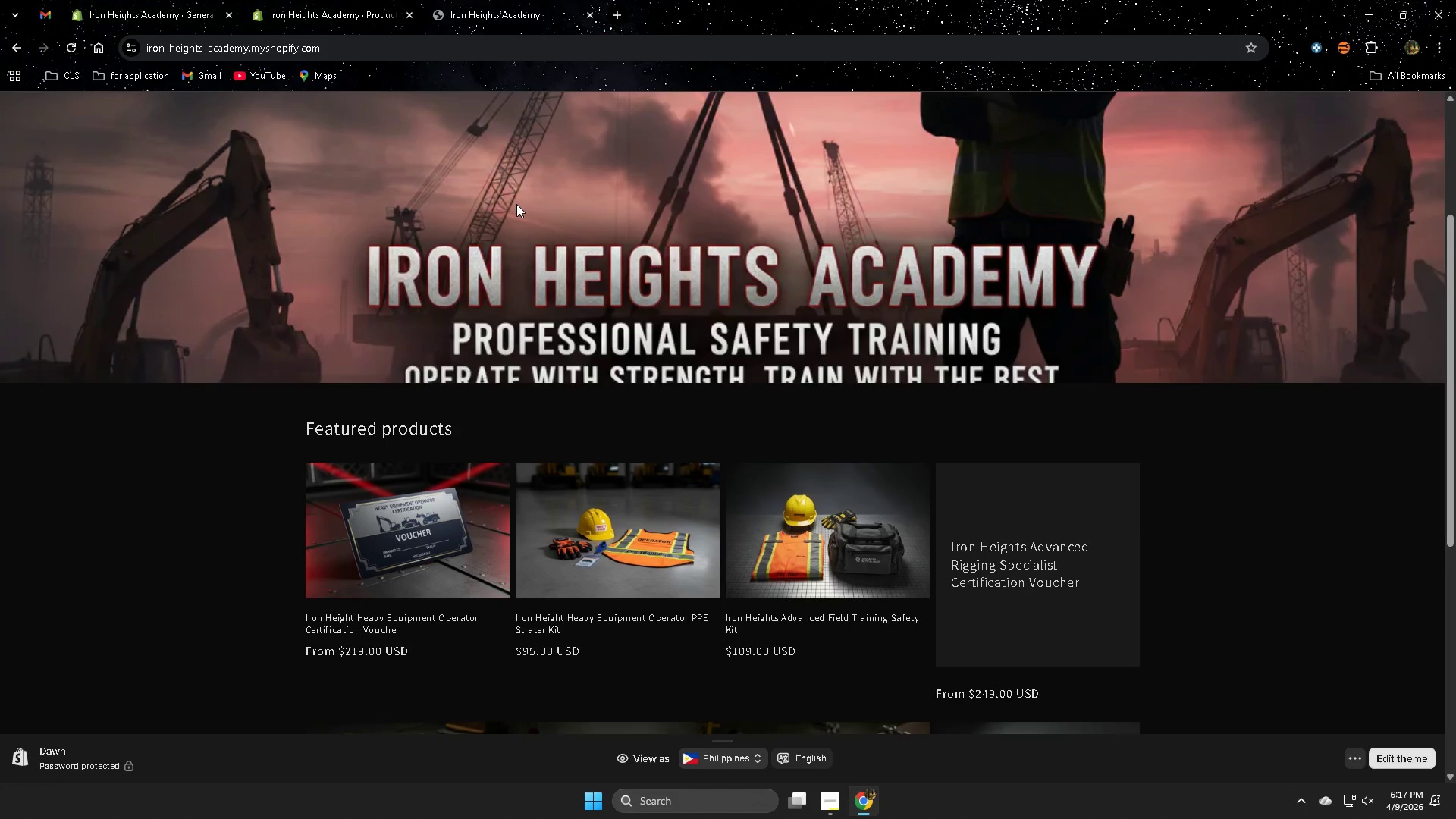 
left_click([837, 531])
 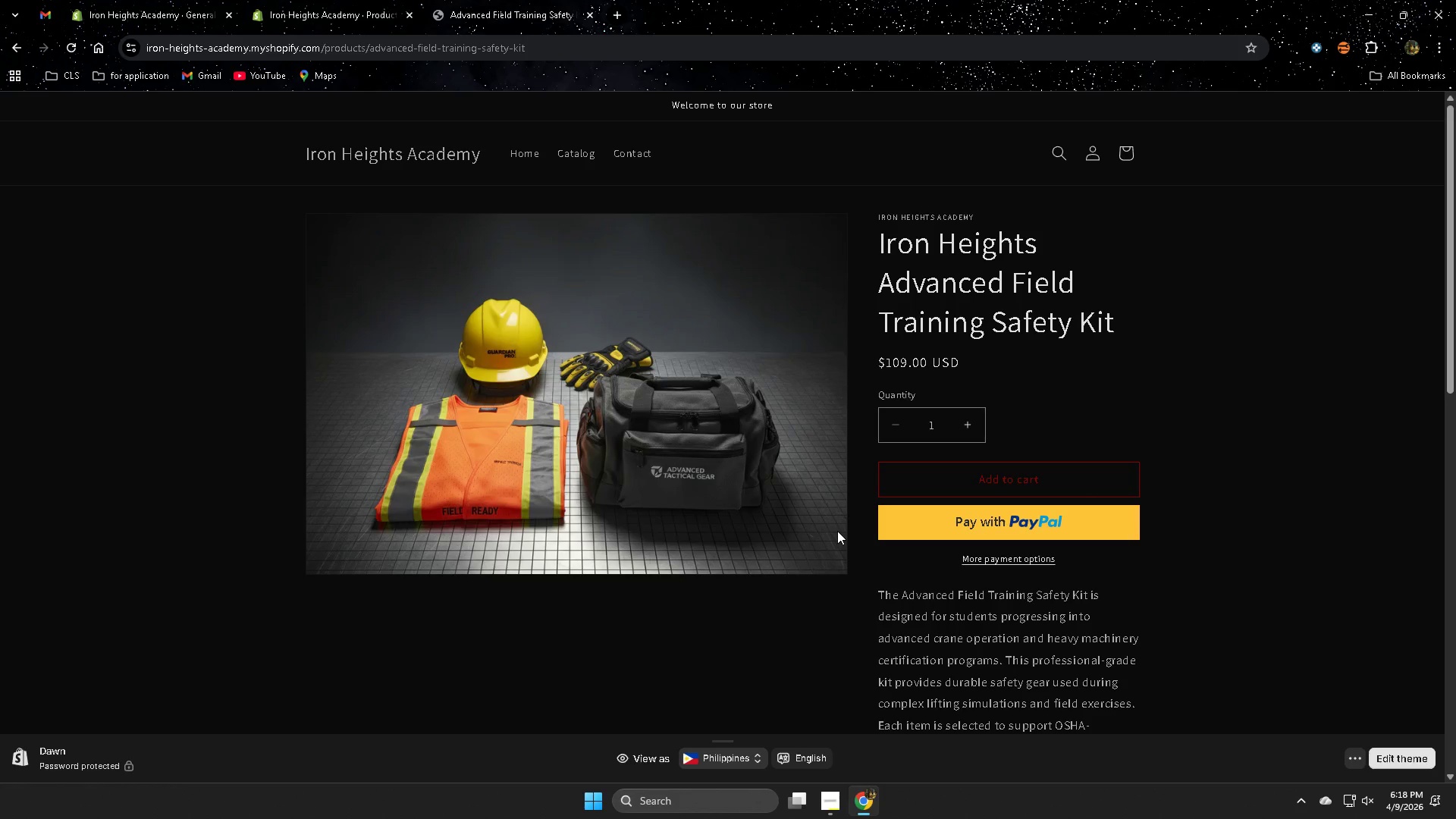 
wait(44.59)
 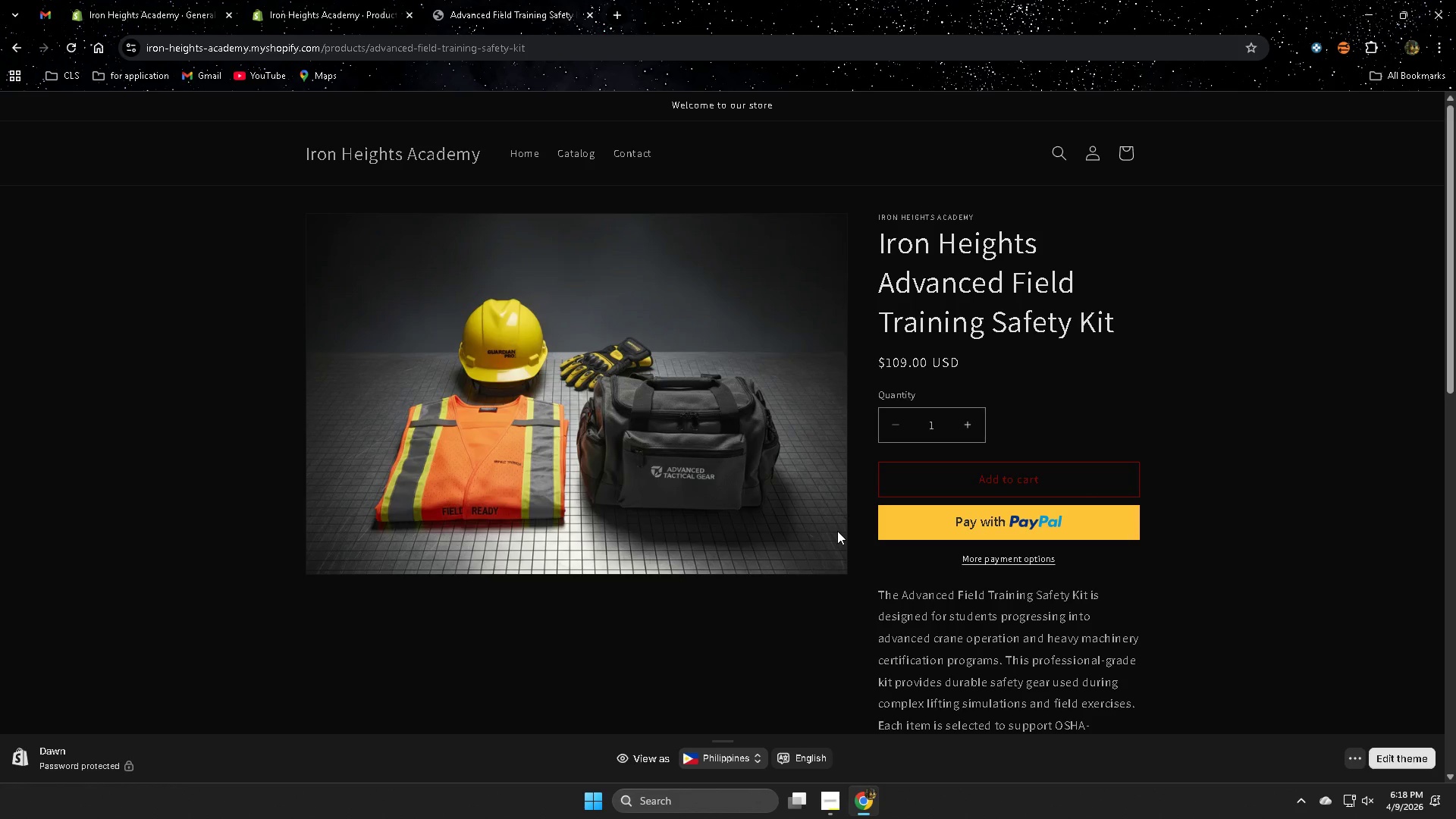 
scroll: coordinate [837, 496], scroll_direction: down, amount: 4.0
 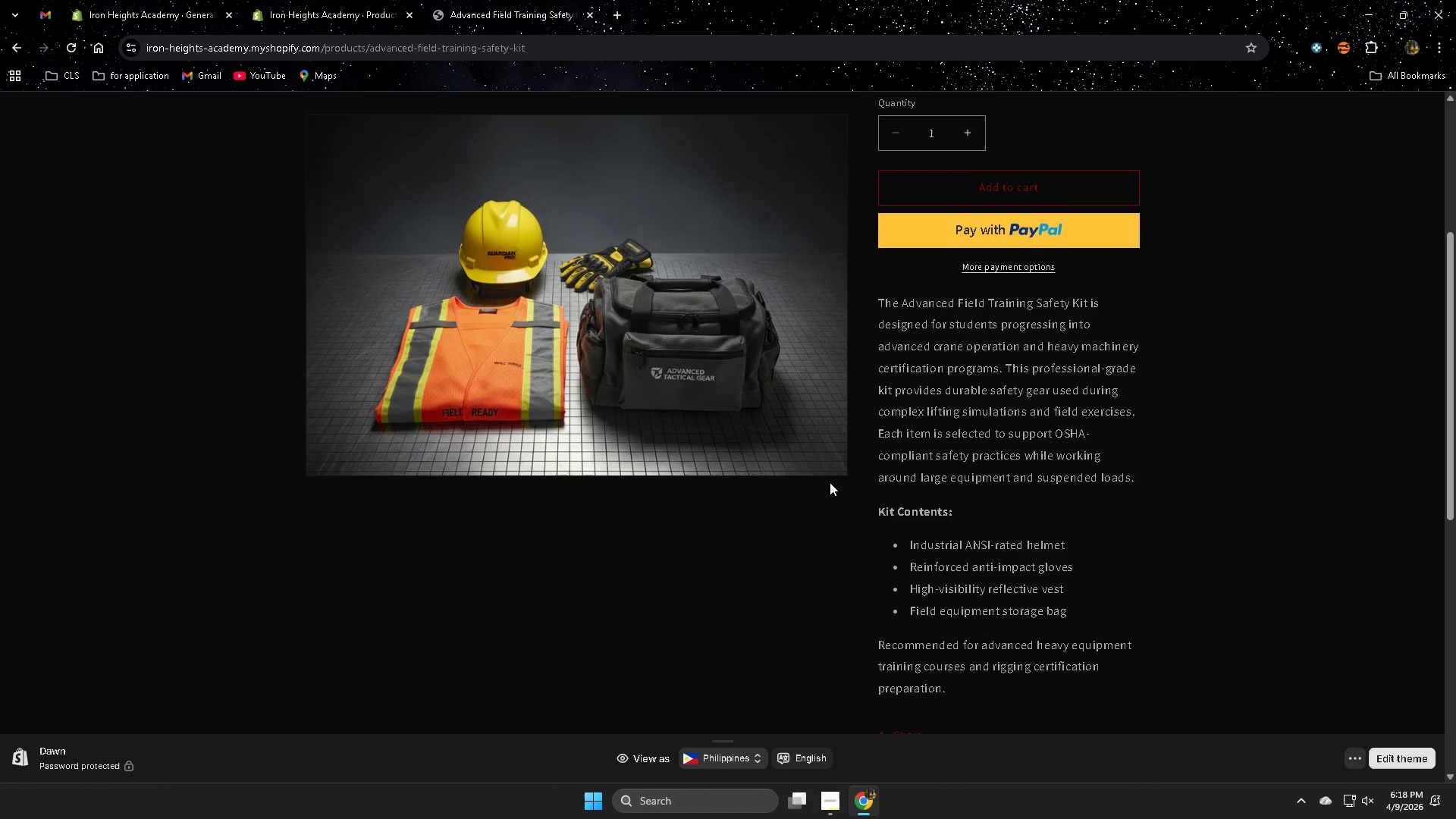 
wait(35.83)
 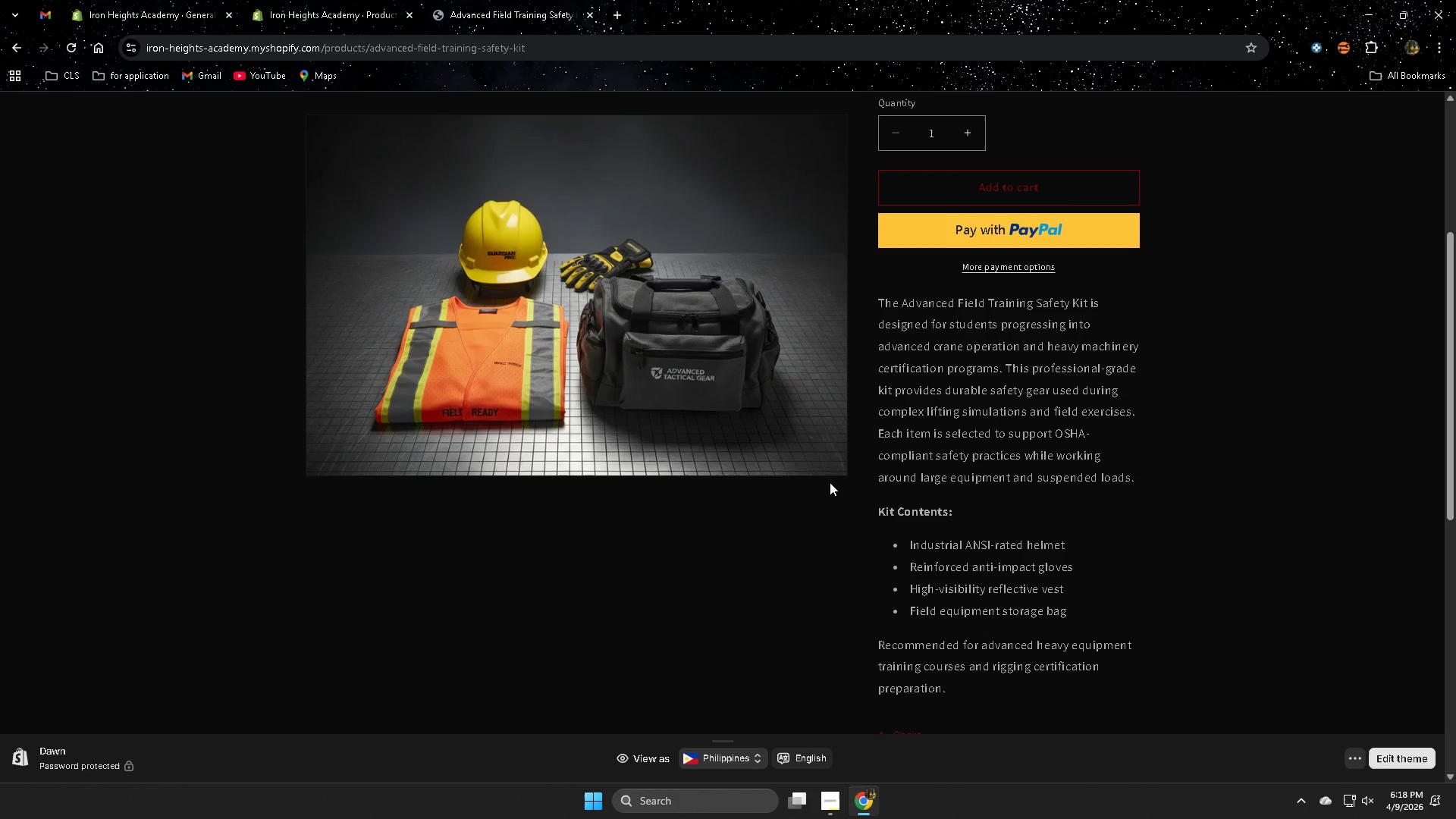 
scroll: coordinate [1082, 463], scroll_direction: down, amount: 1.0
 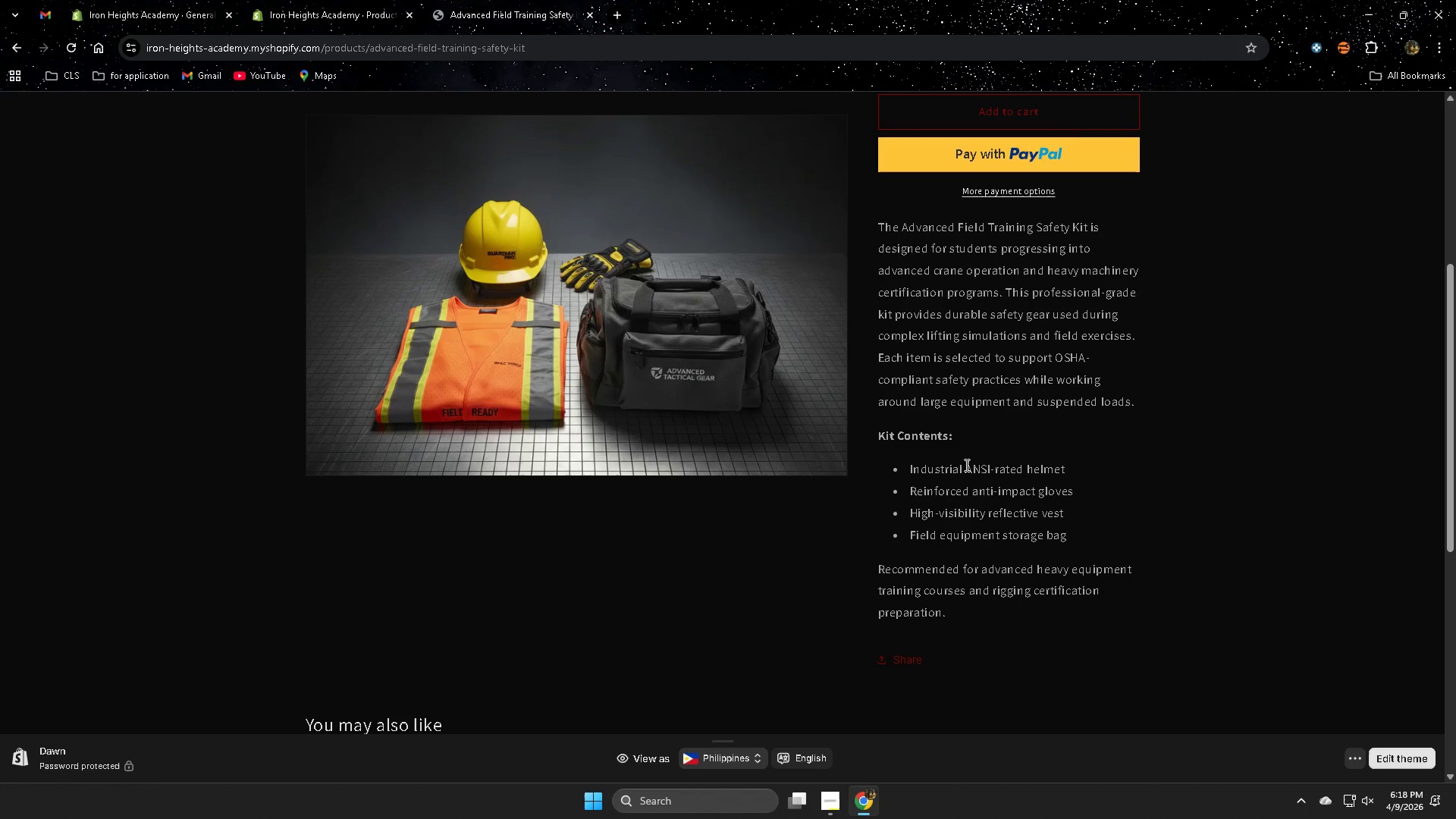 
scroll: coordinate [920, 444], scroll_direction: up, amount: 1.0
 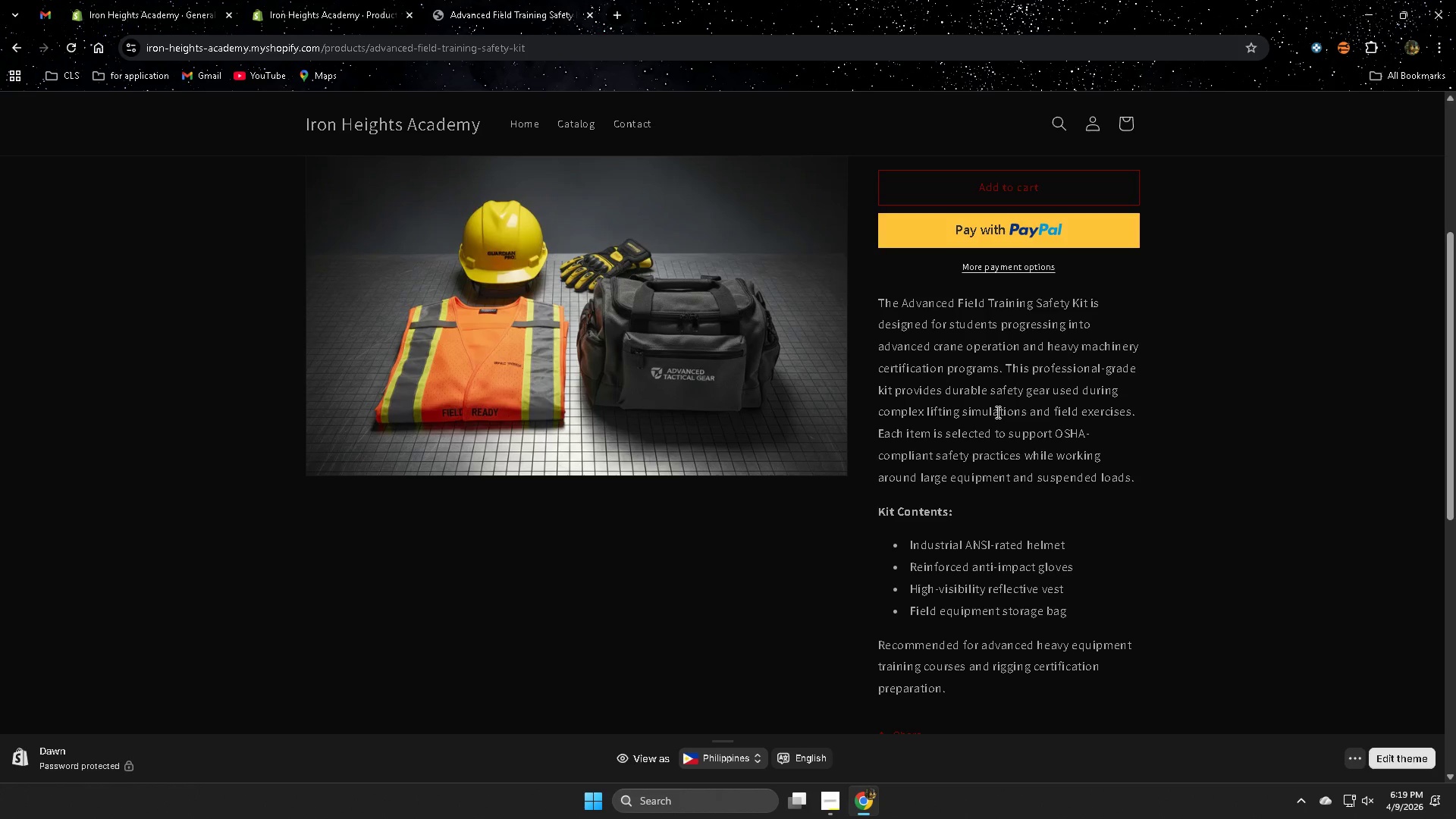 
wait(58.71)
 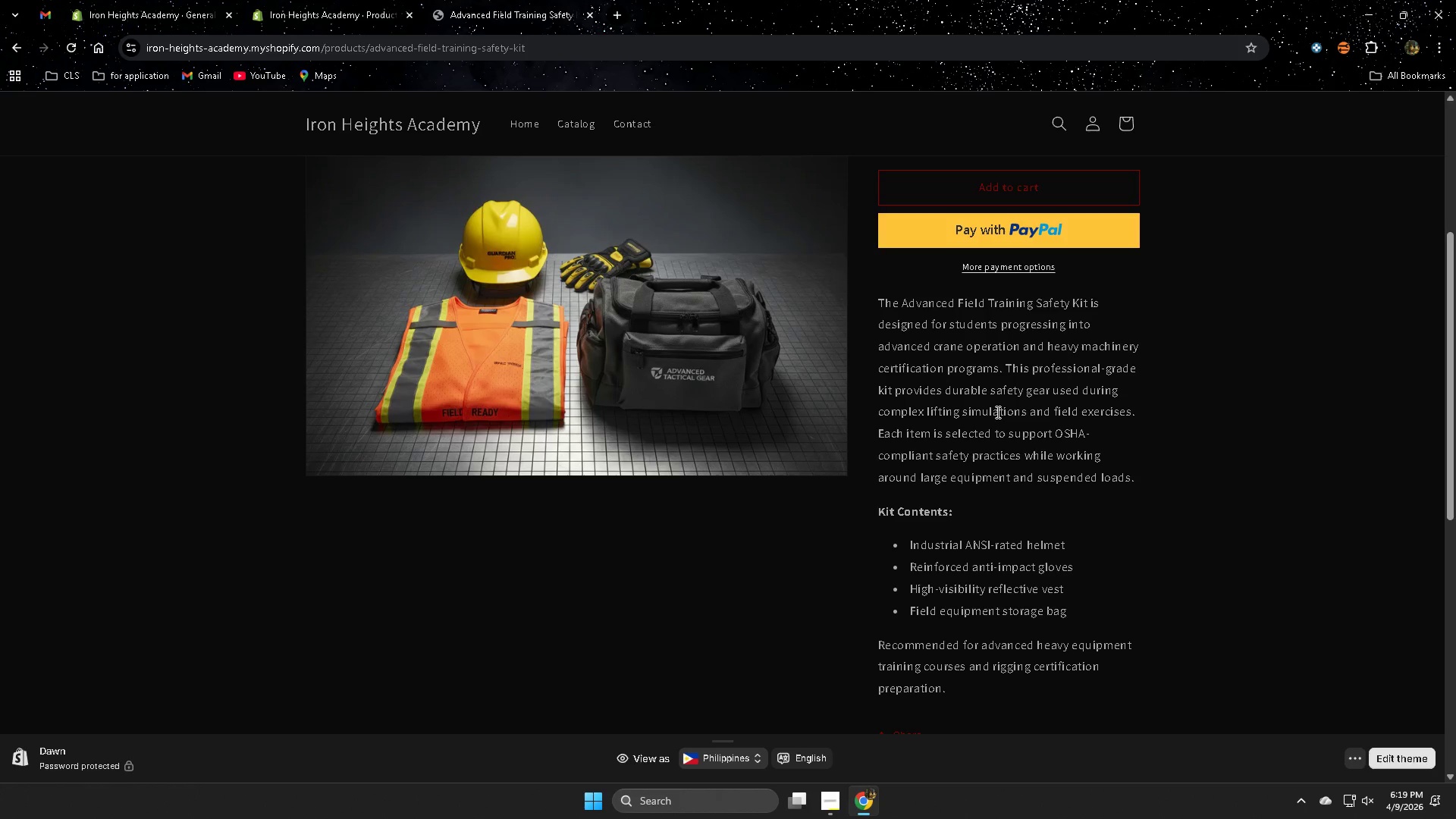 
scroll: coordinate [991, 415], scroll_direction: down, amount: 3.0
 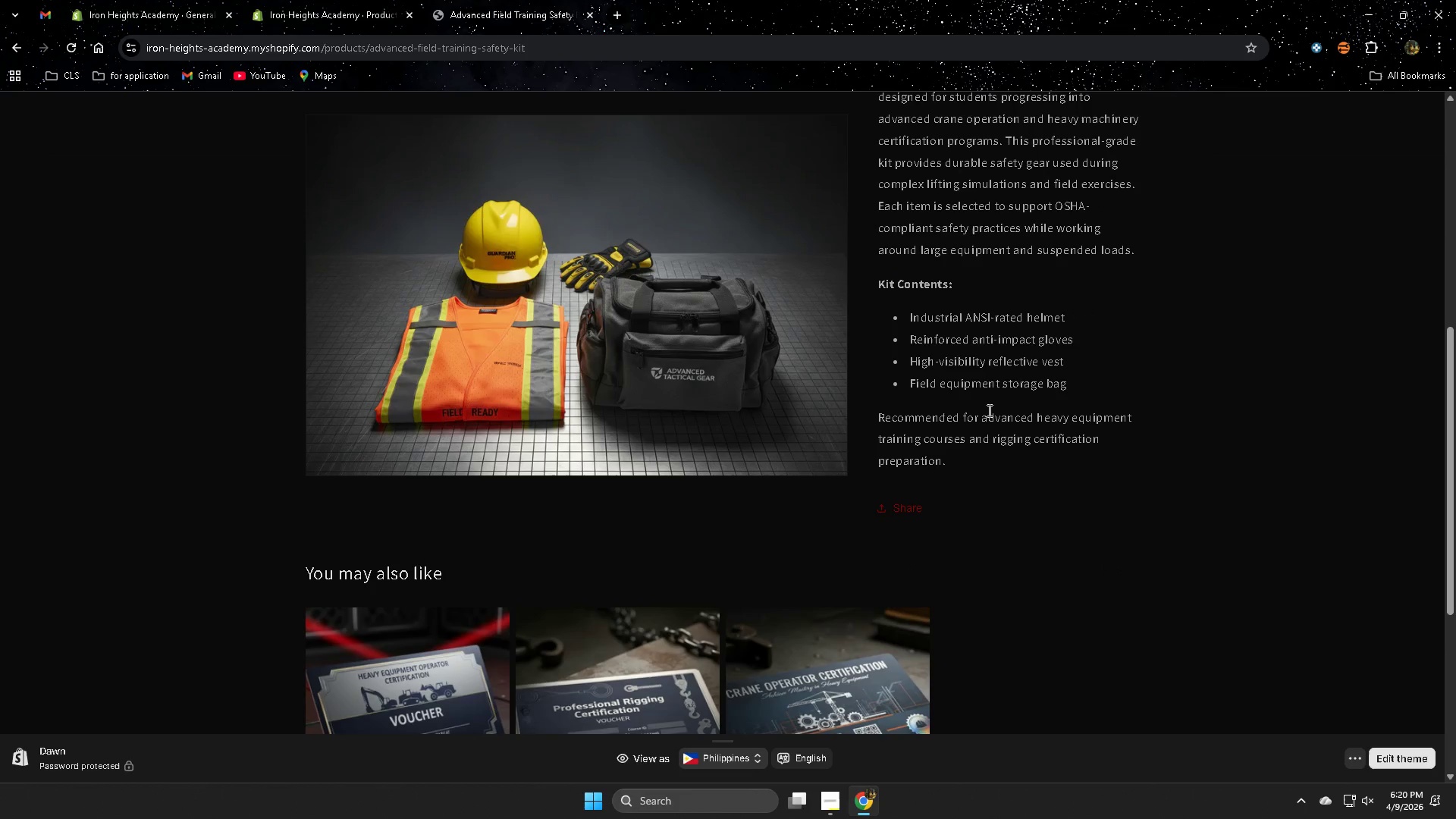 
wait(28.36)
 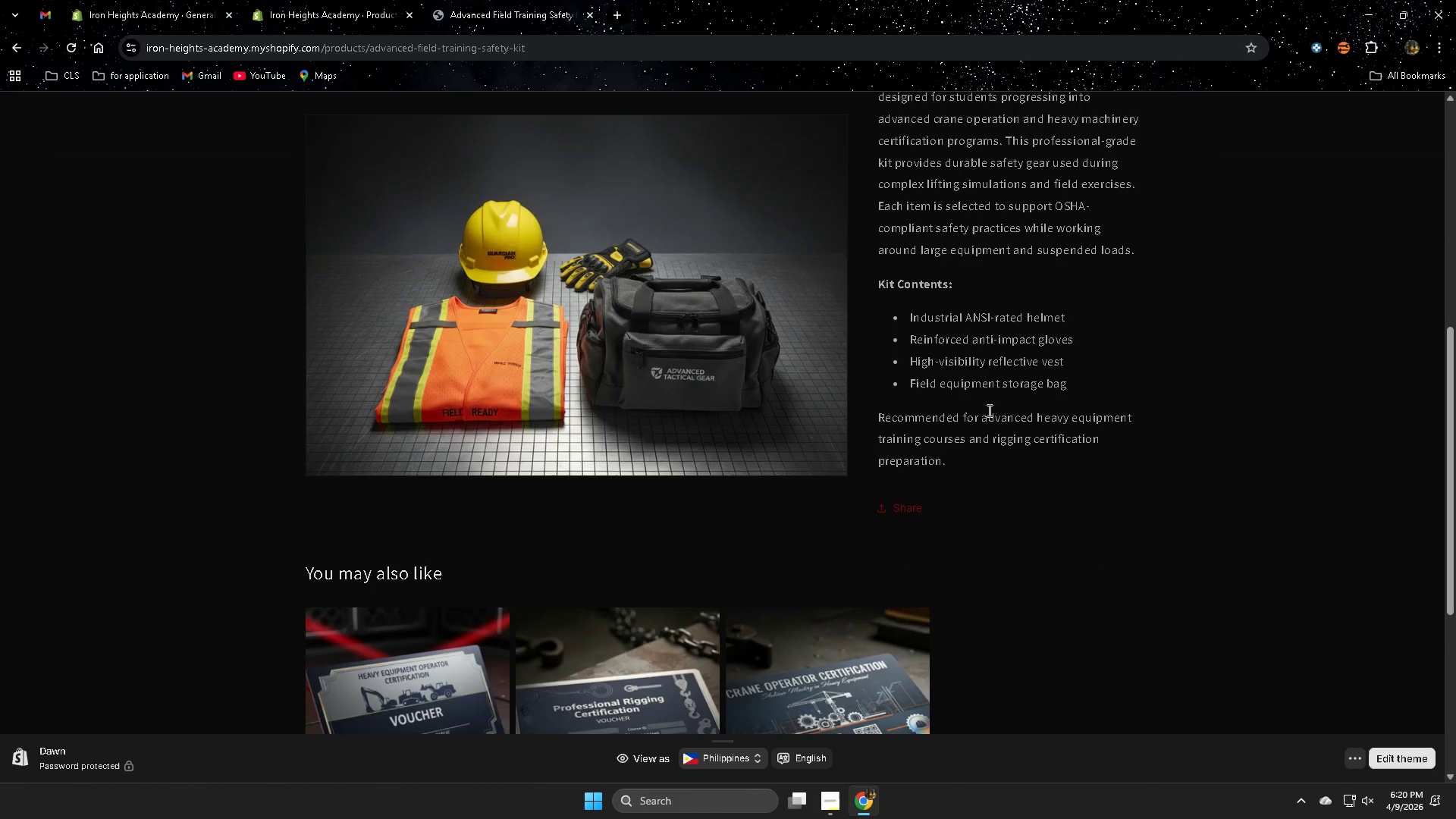 
scroll: coordinate [1041, 487], scroll_direction: down, amount: 4.0
 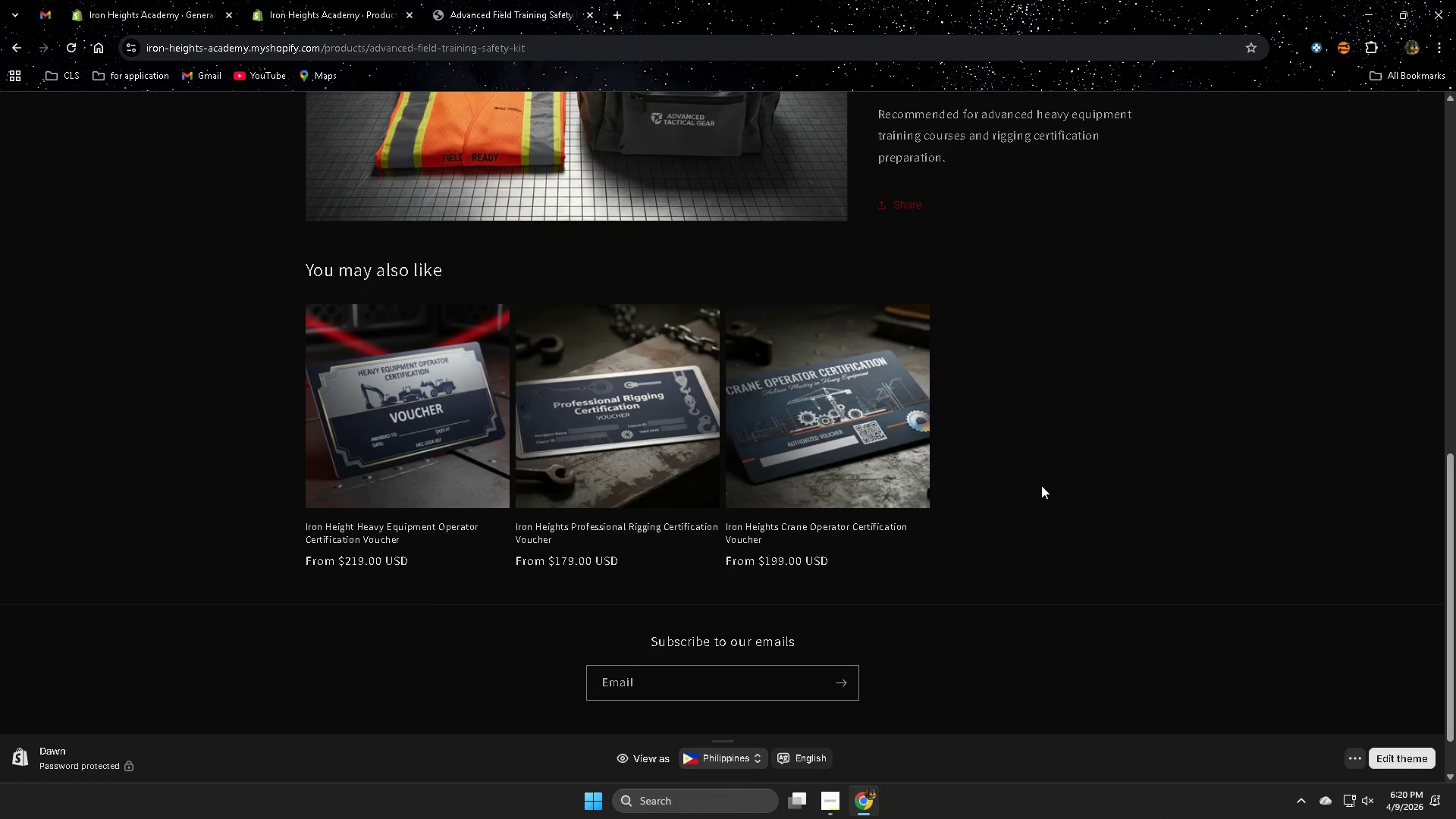 
wait(33.19)
 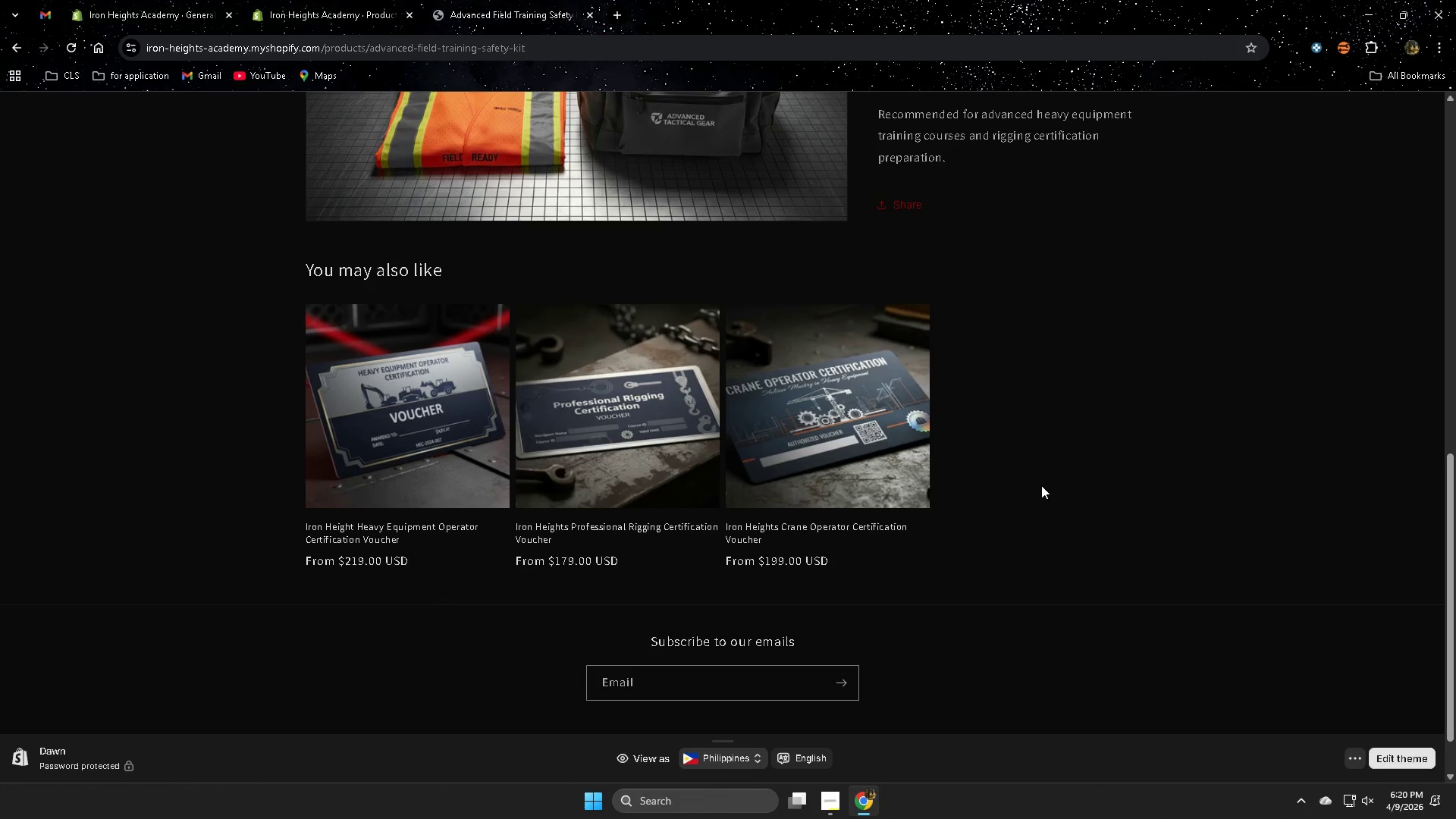 
left_click([829, 434])
 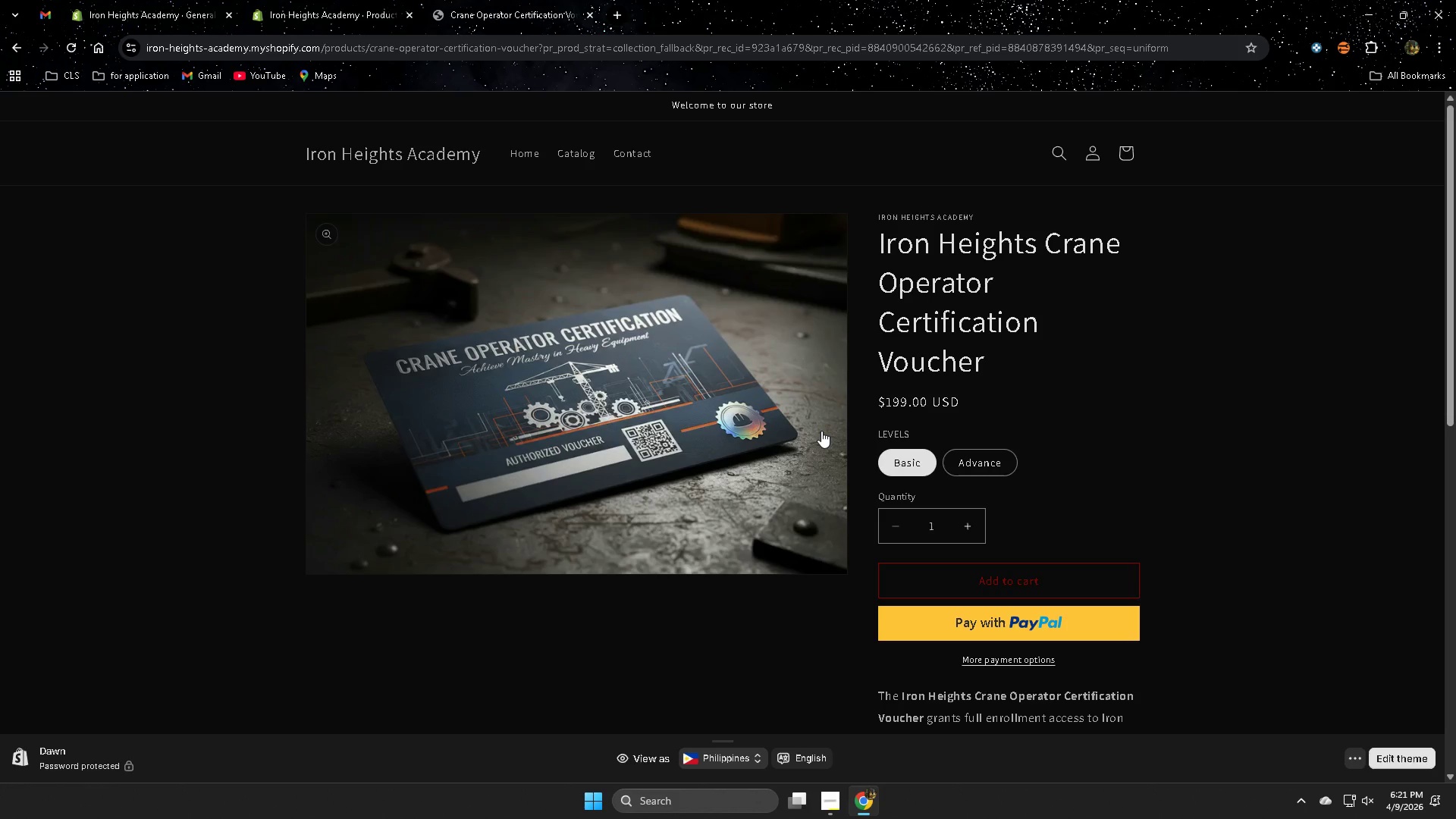 
wait(35.58)
 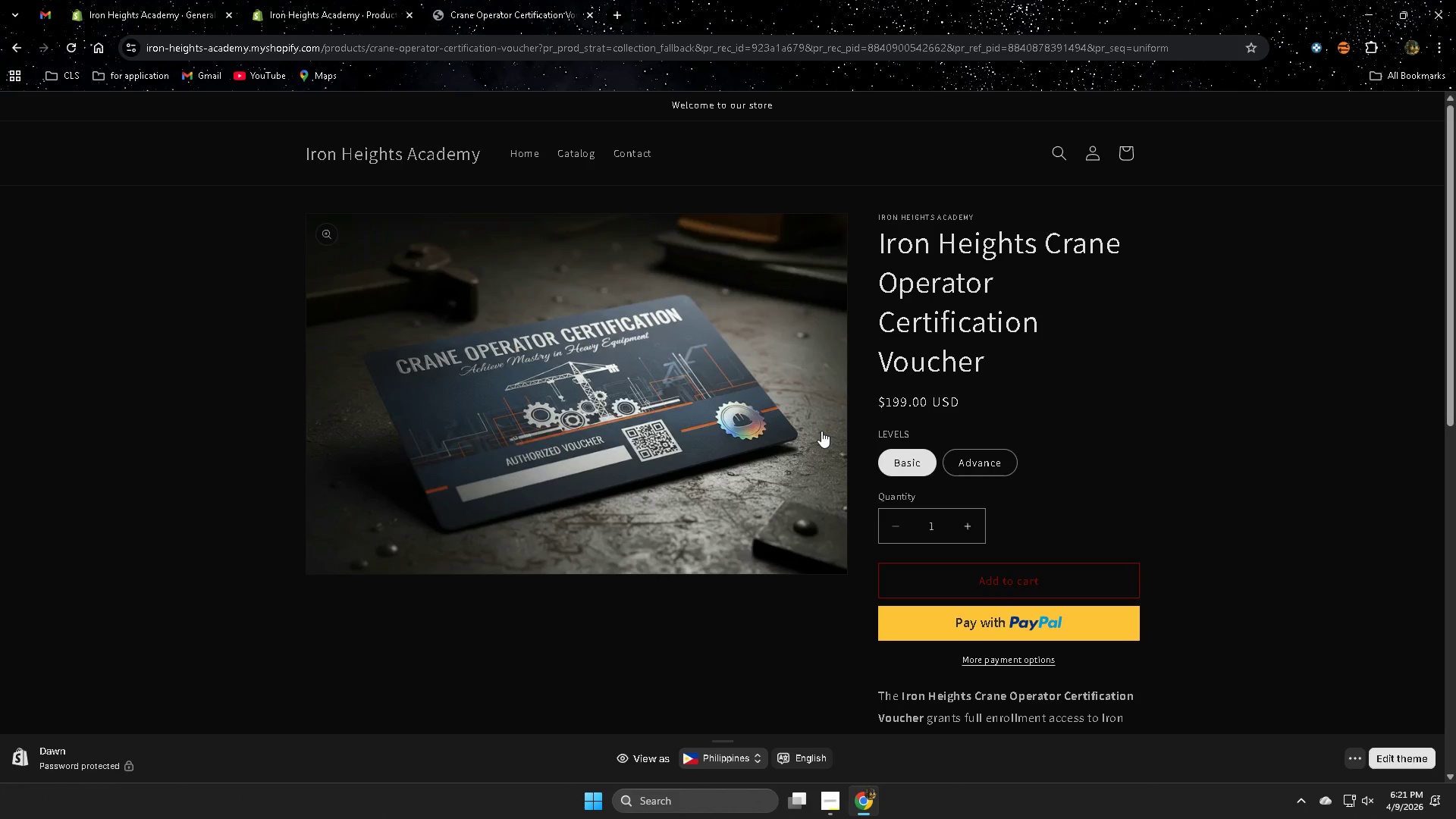 
scroll: coordinate [814, 428], scroll_direction: down, amount: 4.0
 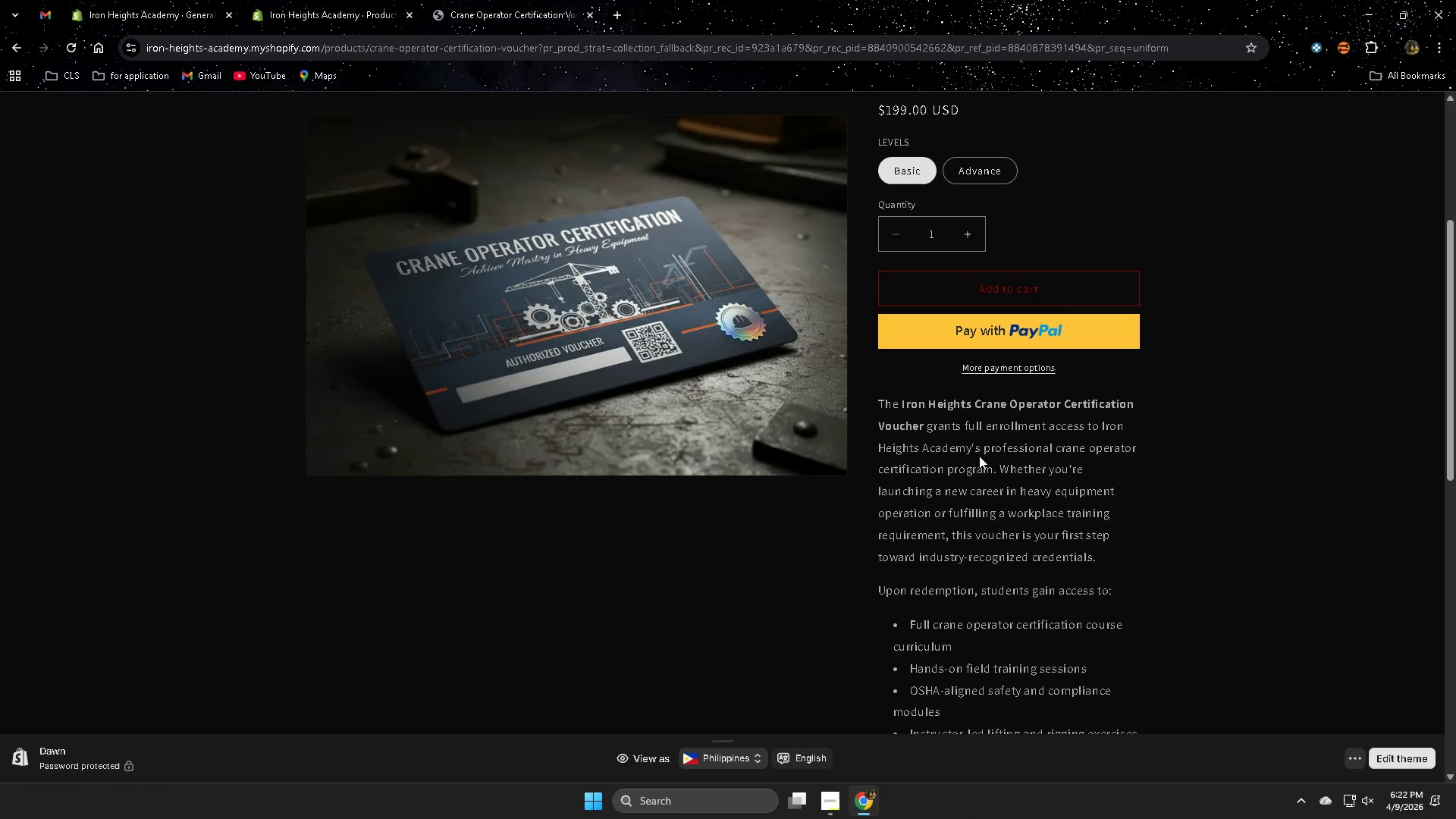 
wait(26.04)
 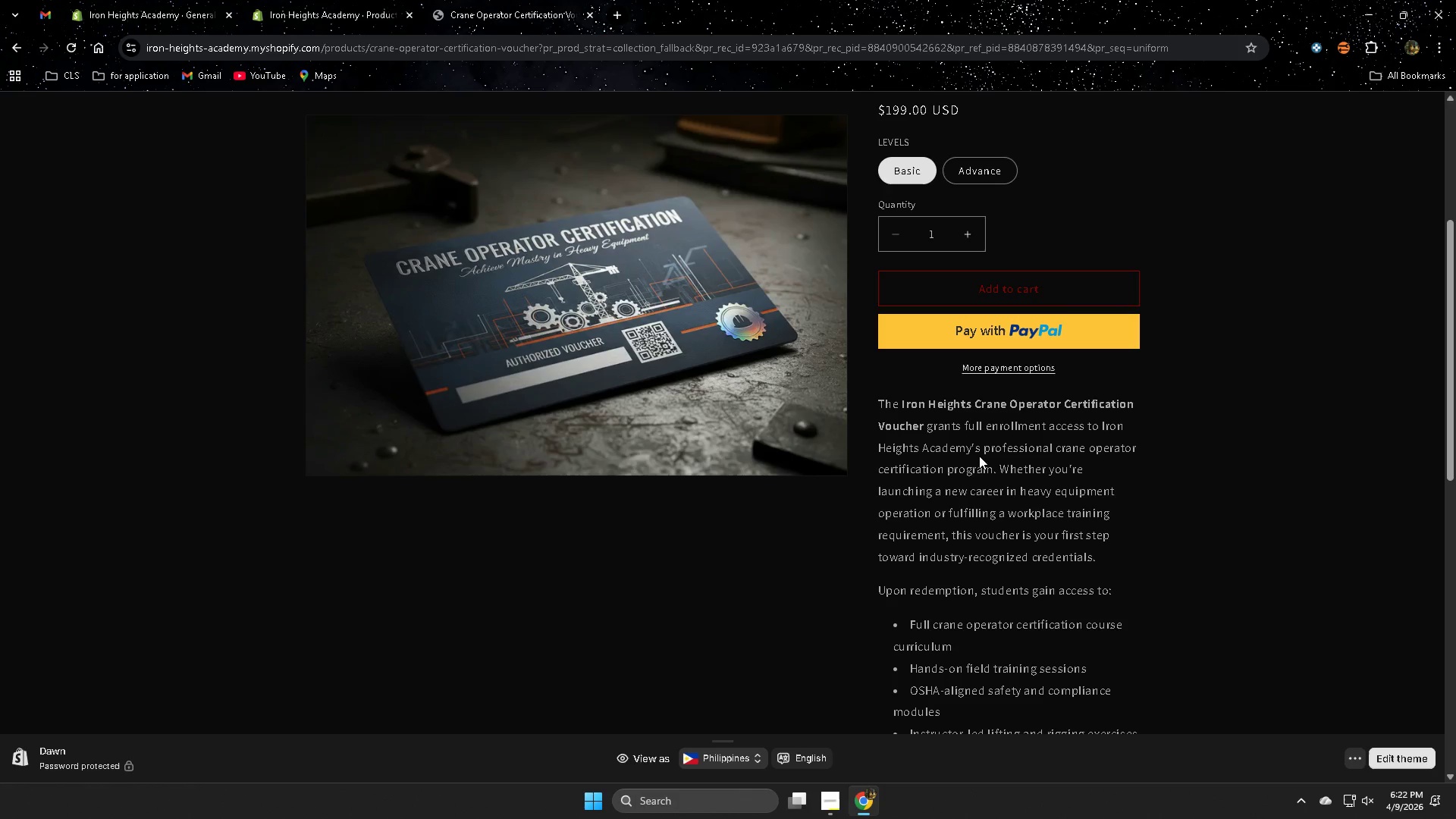 
scroll: coordinate [938, 526], scroll_direction: down, amount: 2.0
 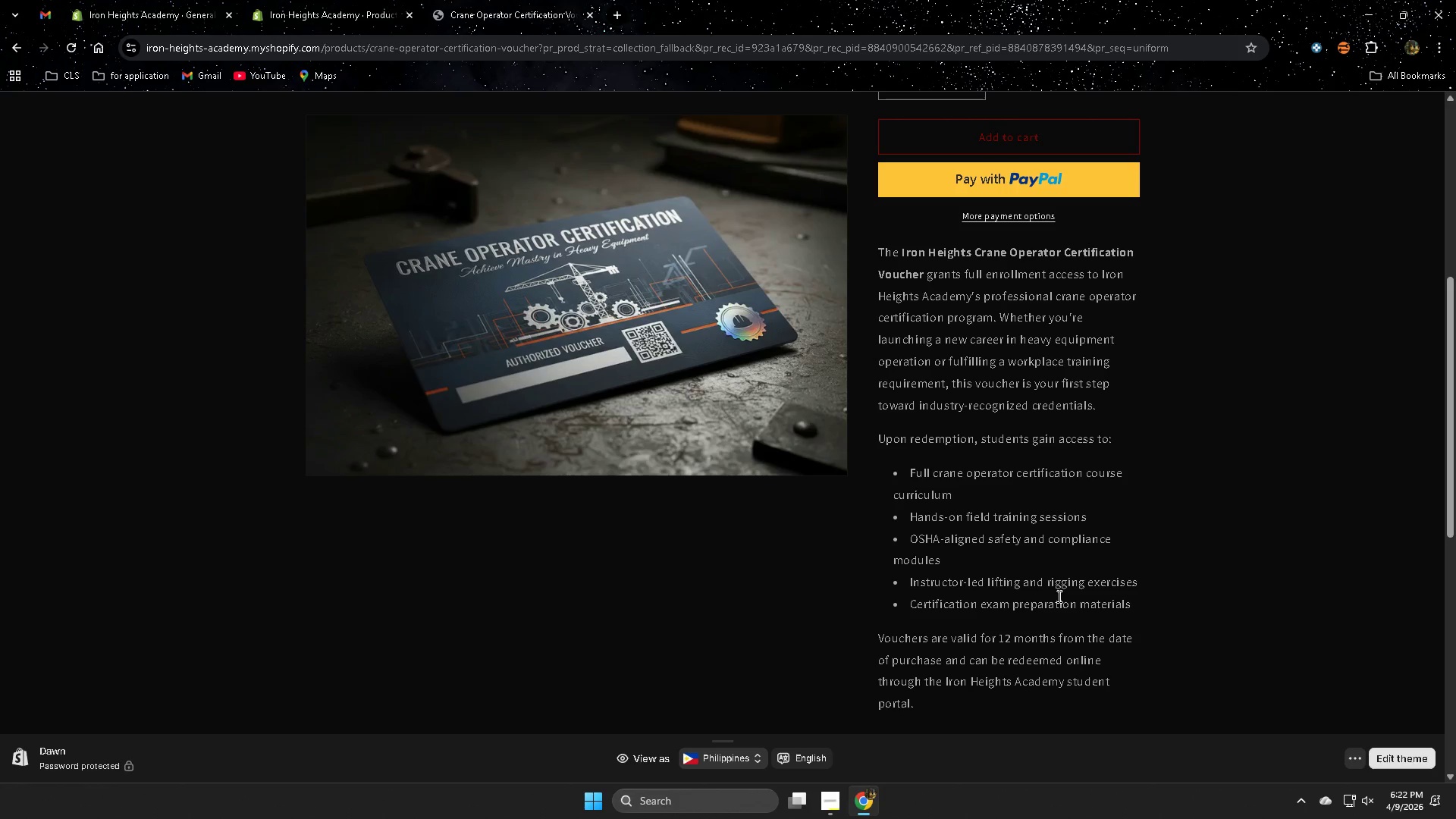 
wait(45.38)
 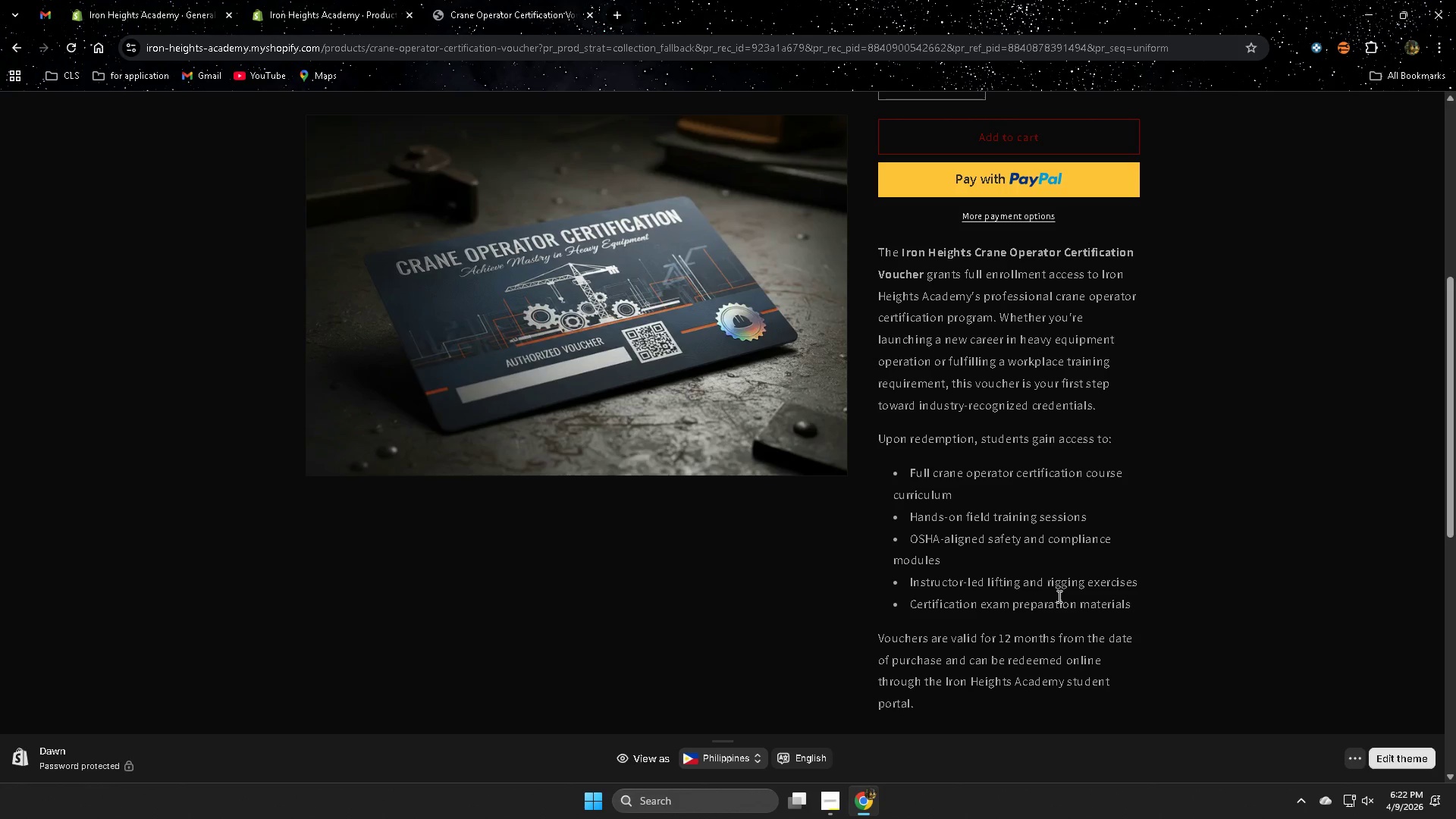 
scroll: coordinate [1043, 635], scroll_direction: down, amount: 2.0
 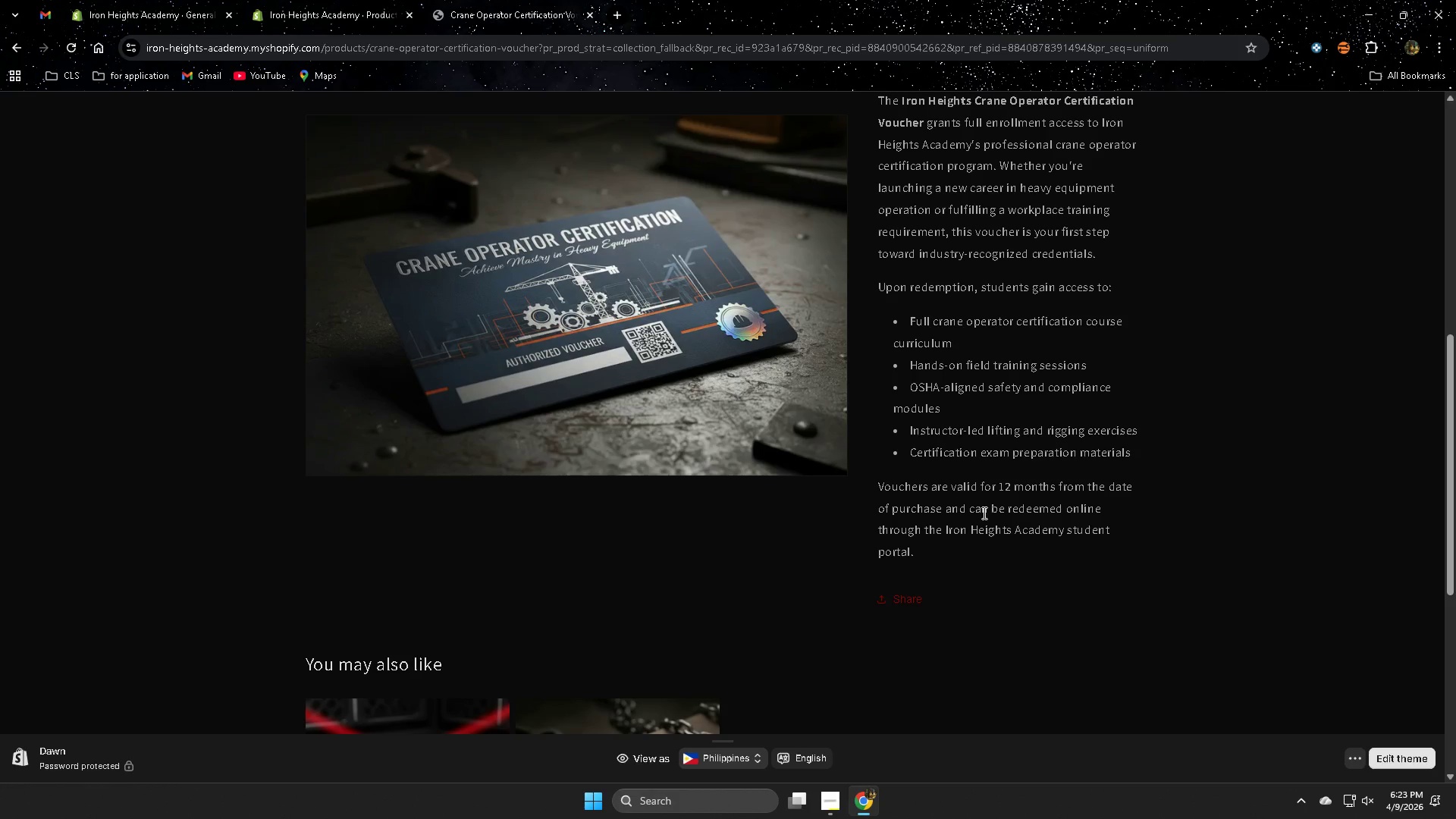 
wait(24.3)
 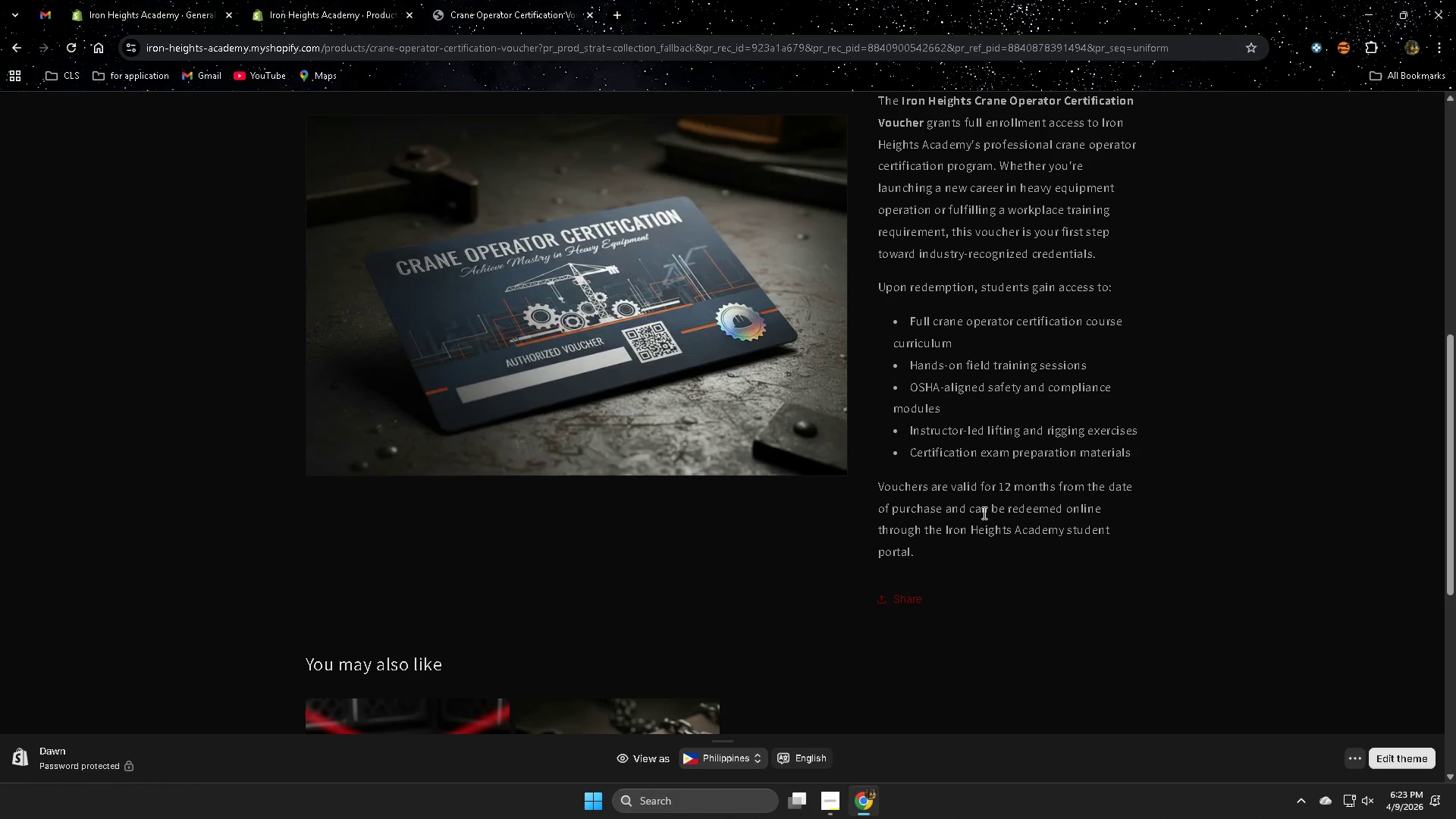 
scroll: coordinate [1009, 628], scroll_direction: down, amount: 3.0
 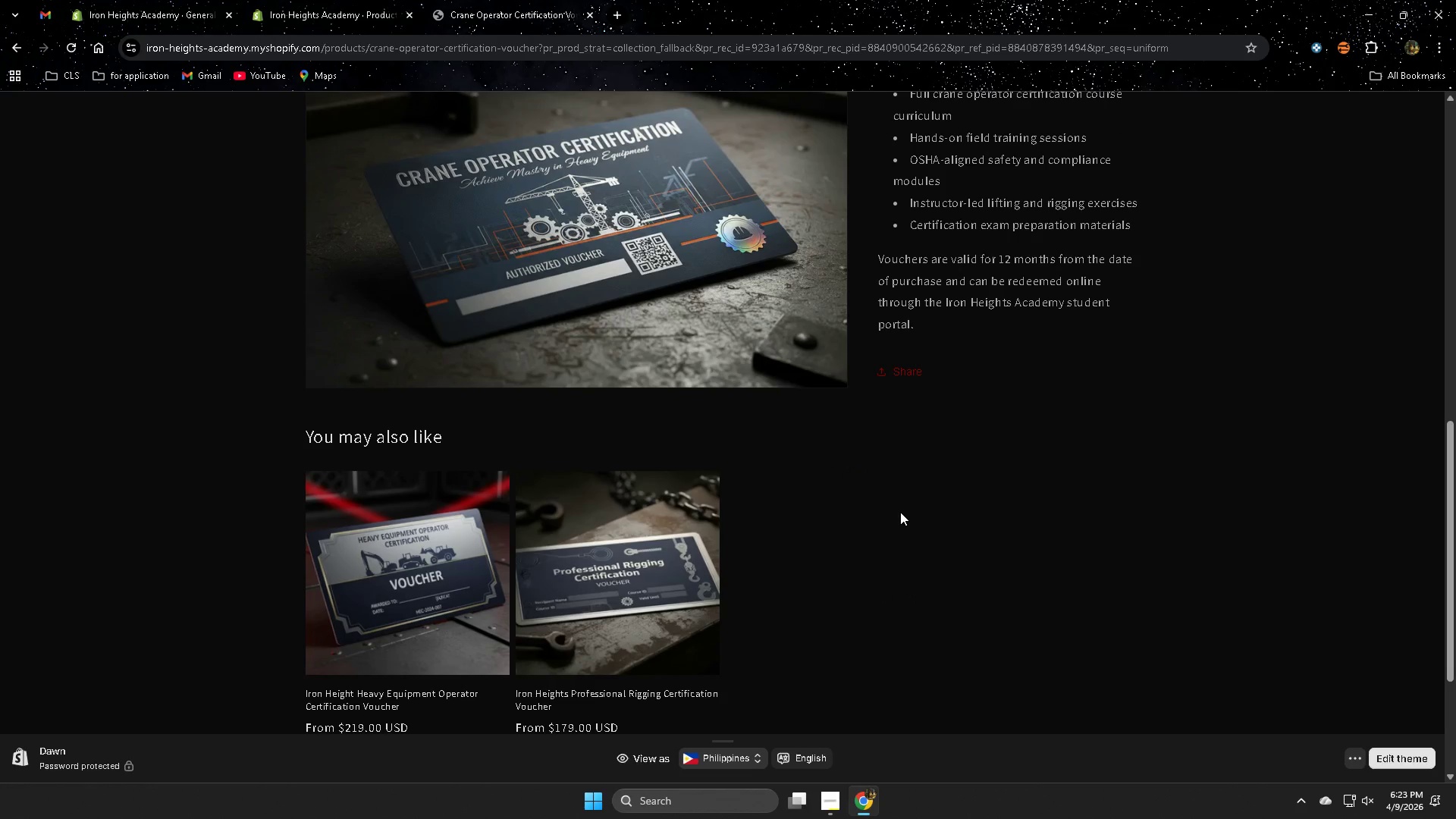 
wait(26.64)
 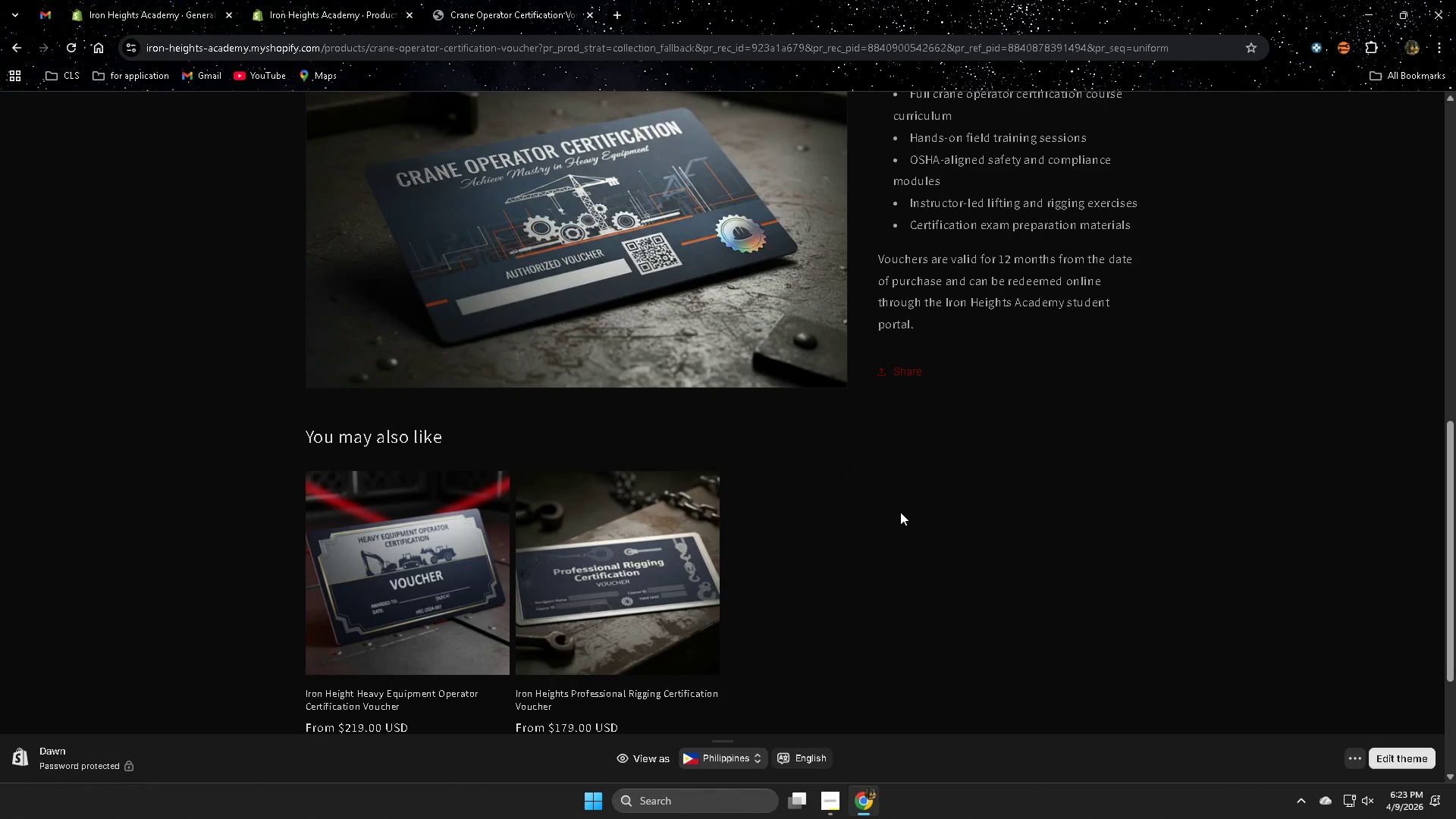 
scroll: coordinate [1025, 472], scroll_direction: up, amount: 4.0
 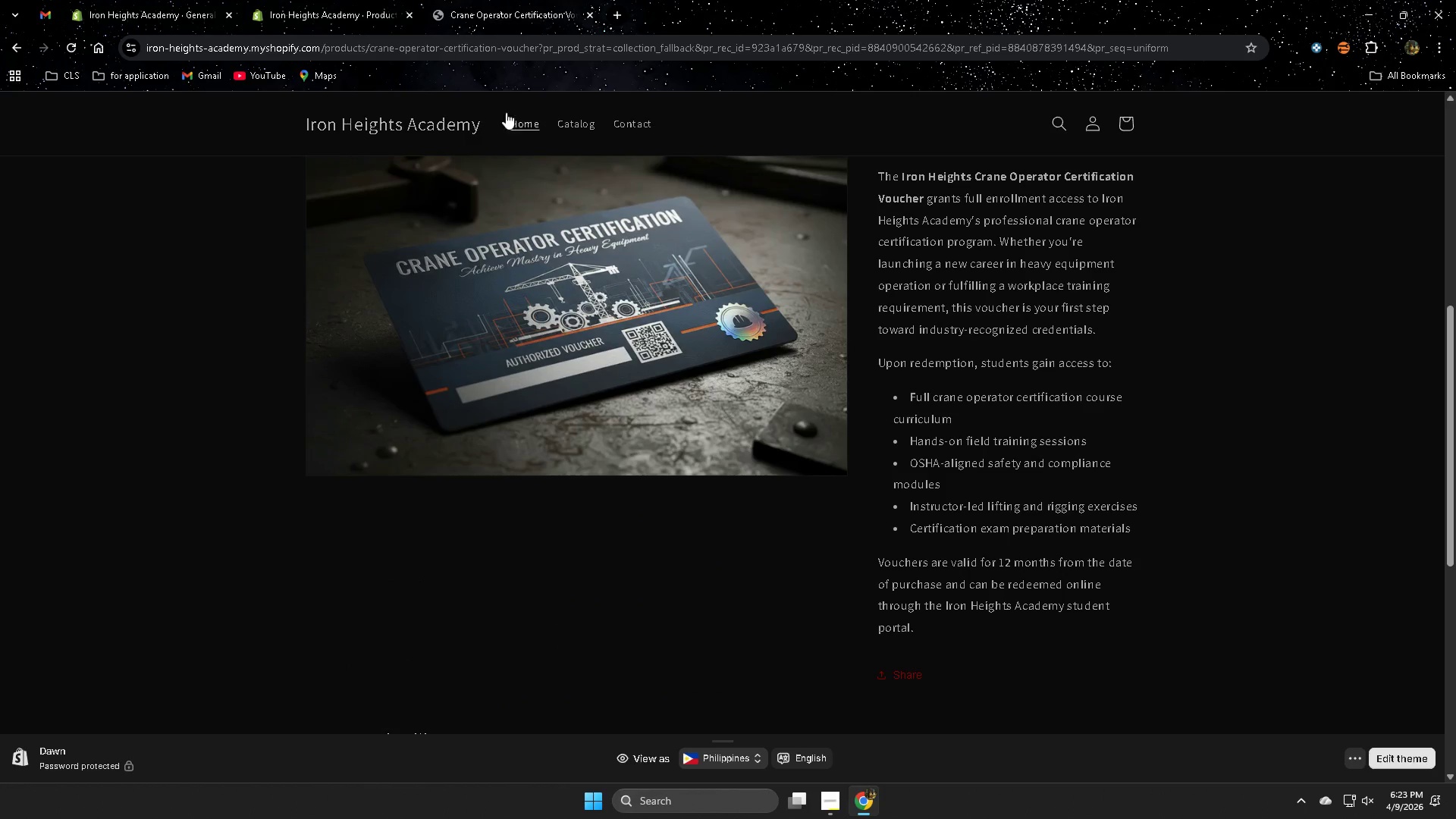 
left_click([522, 118])
 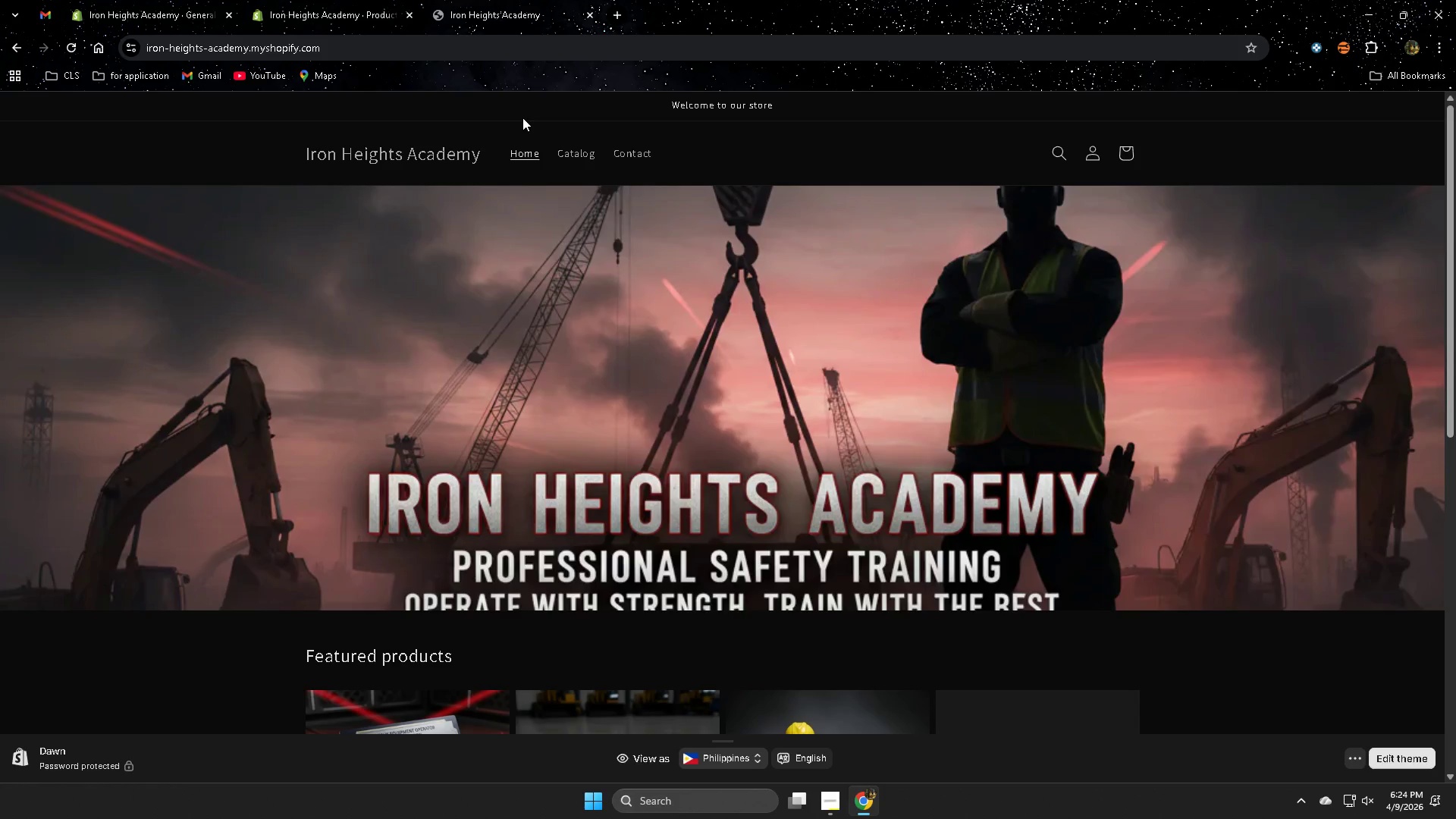 
wait(36.66)
 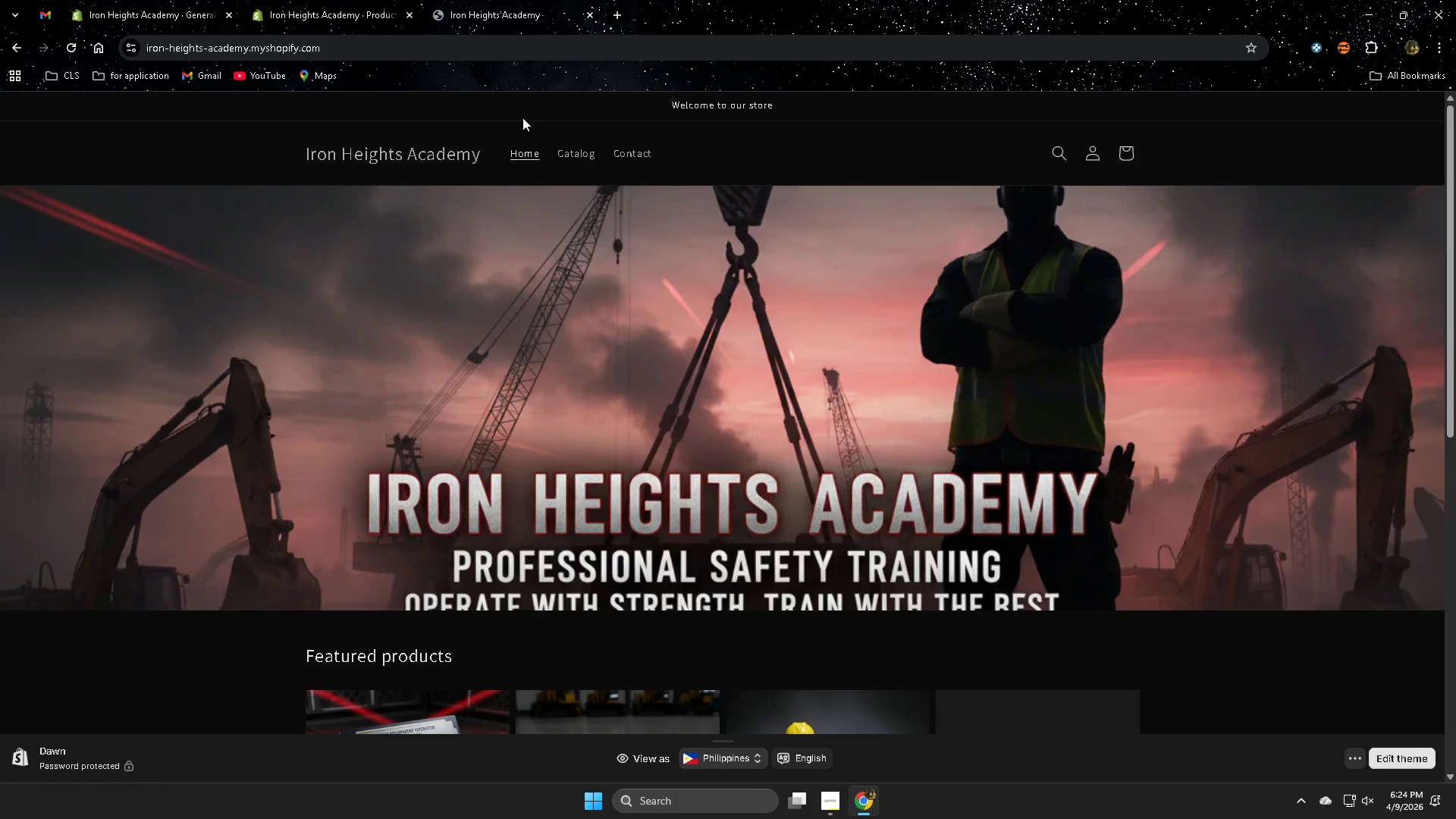 
scroll: coordinate [752, 369], scroll_direction: down, amount: 5.0
 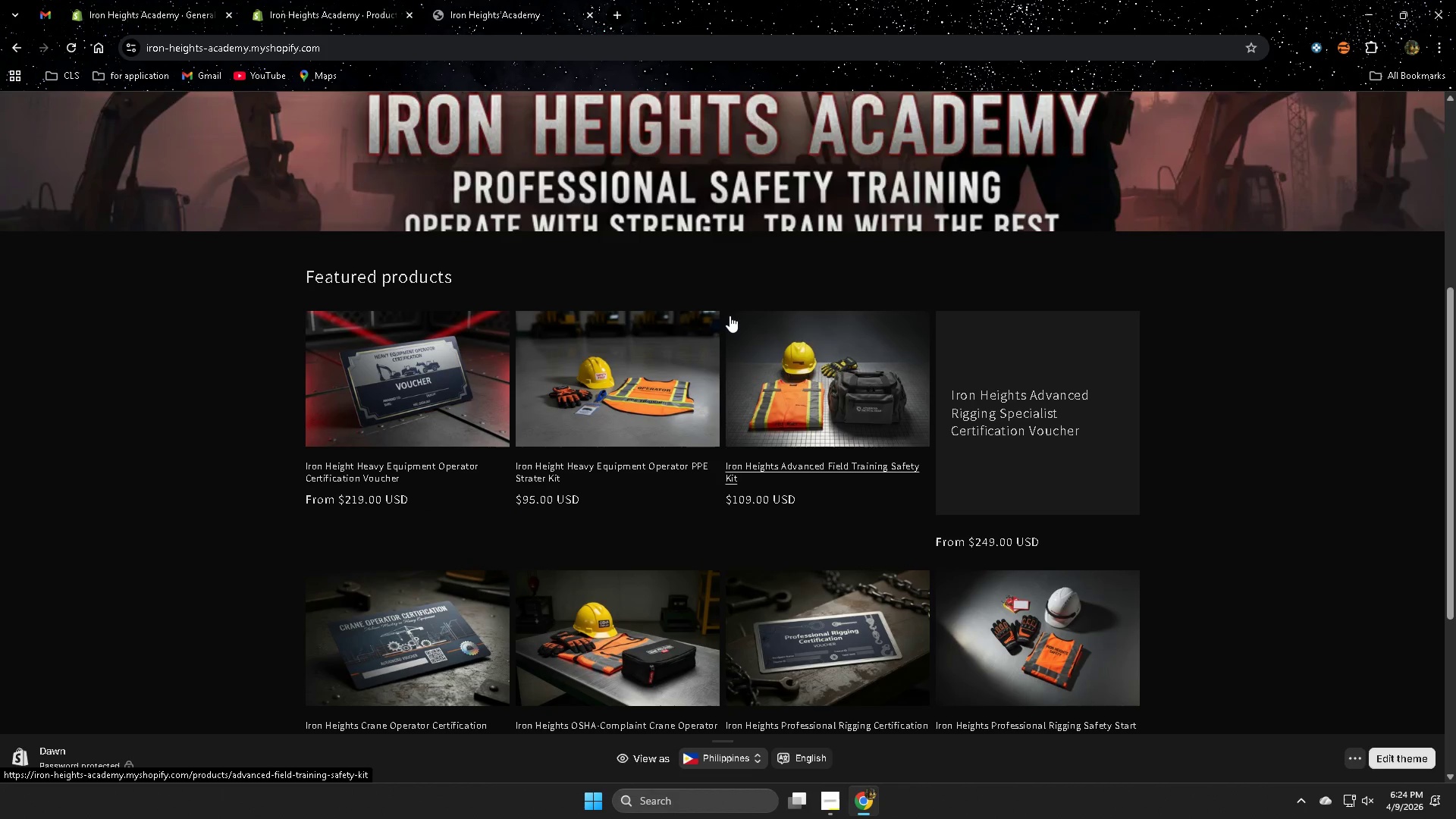 
left_click([601, 616])
 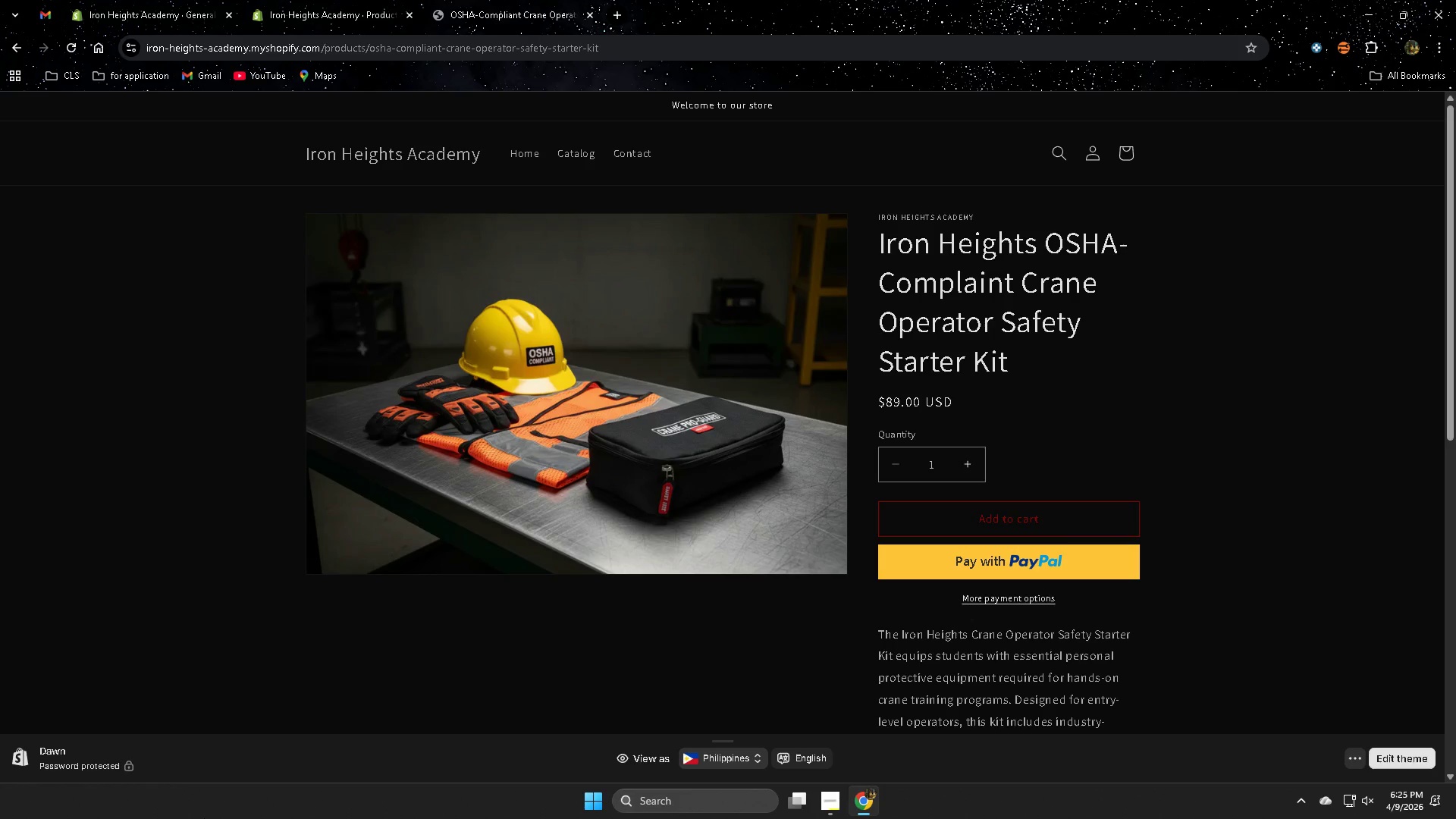 
wait(48.94)
 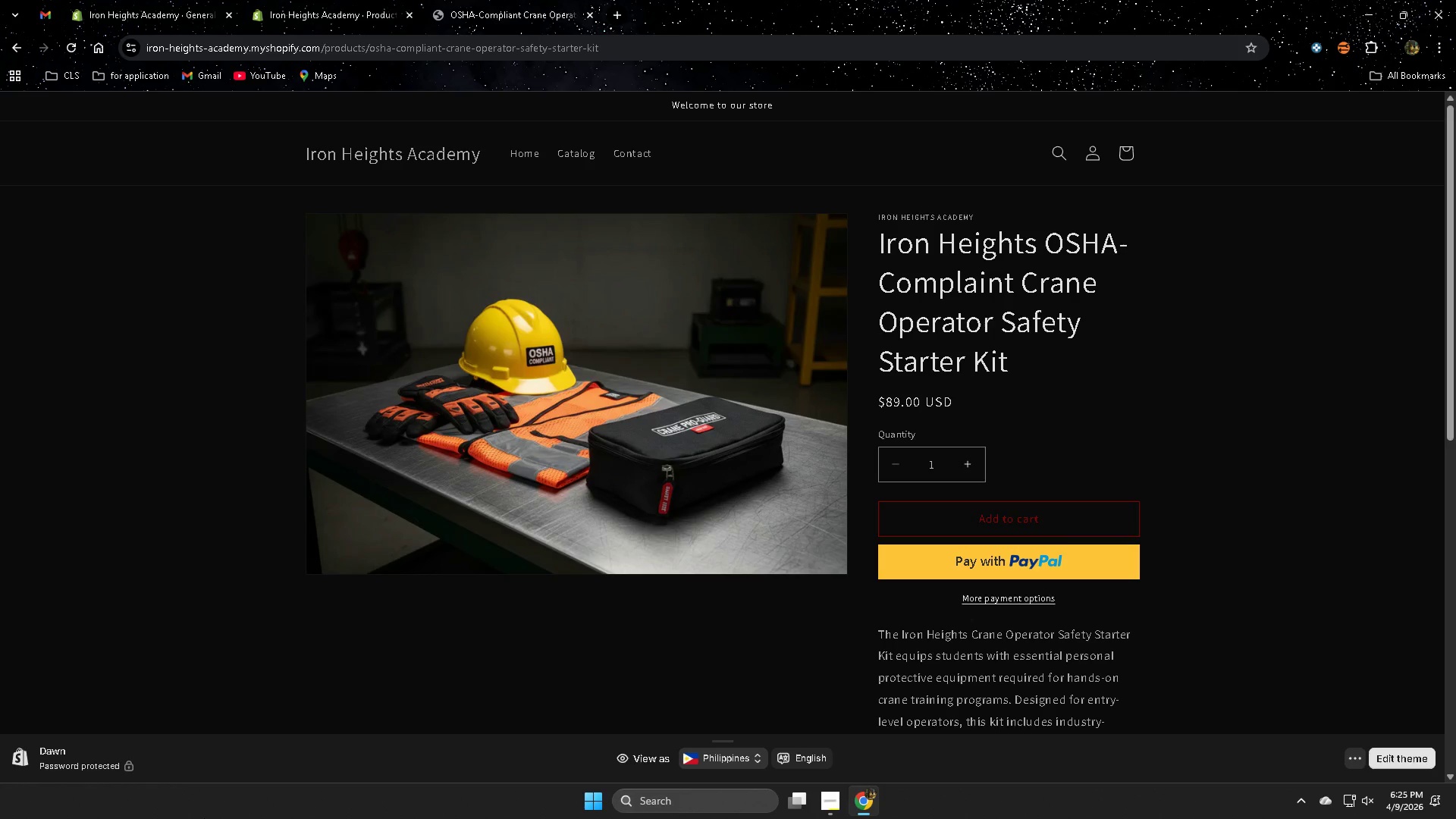 
scroll: coordinate [1014, 603], scroll_direction: down, amount: 3.0
 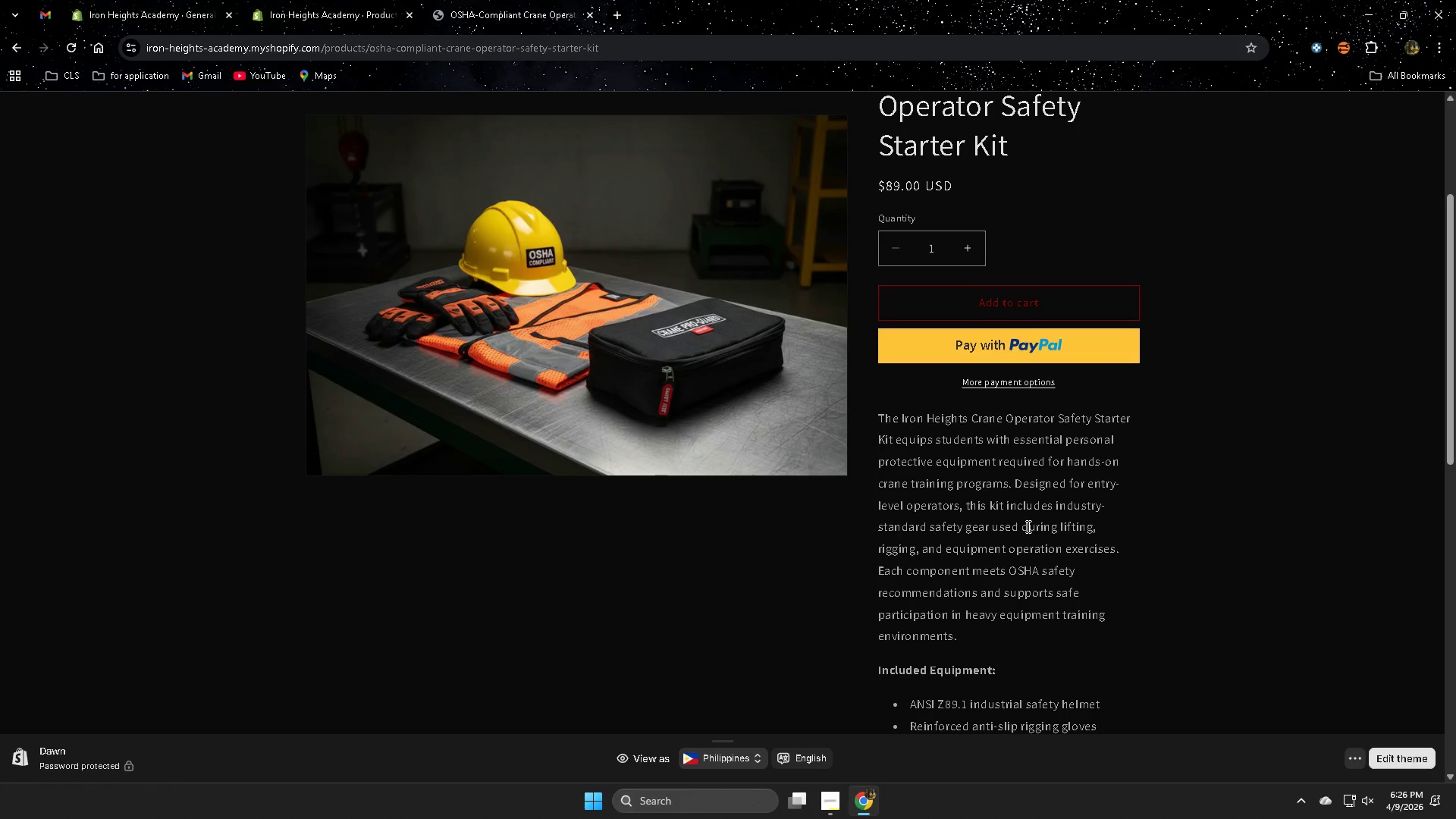 
wait(65.48)
 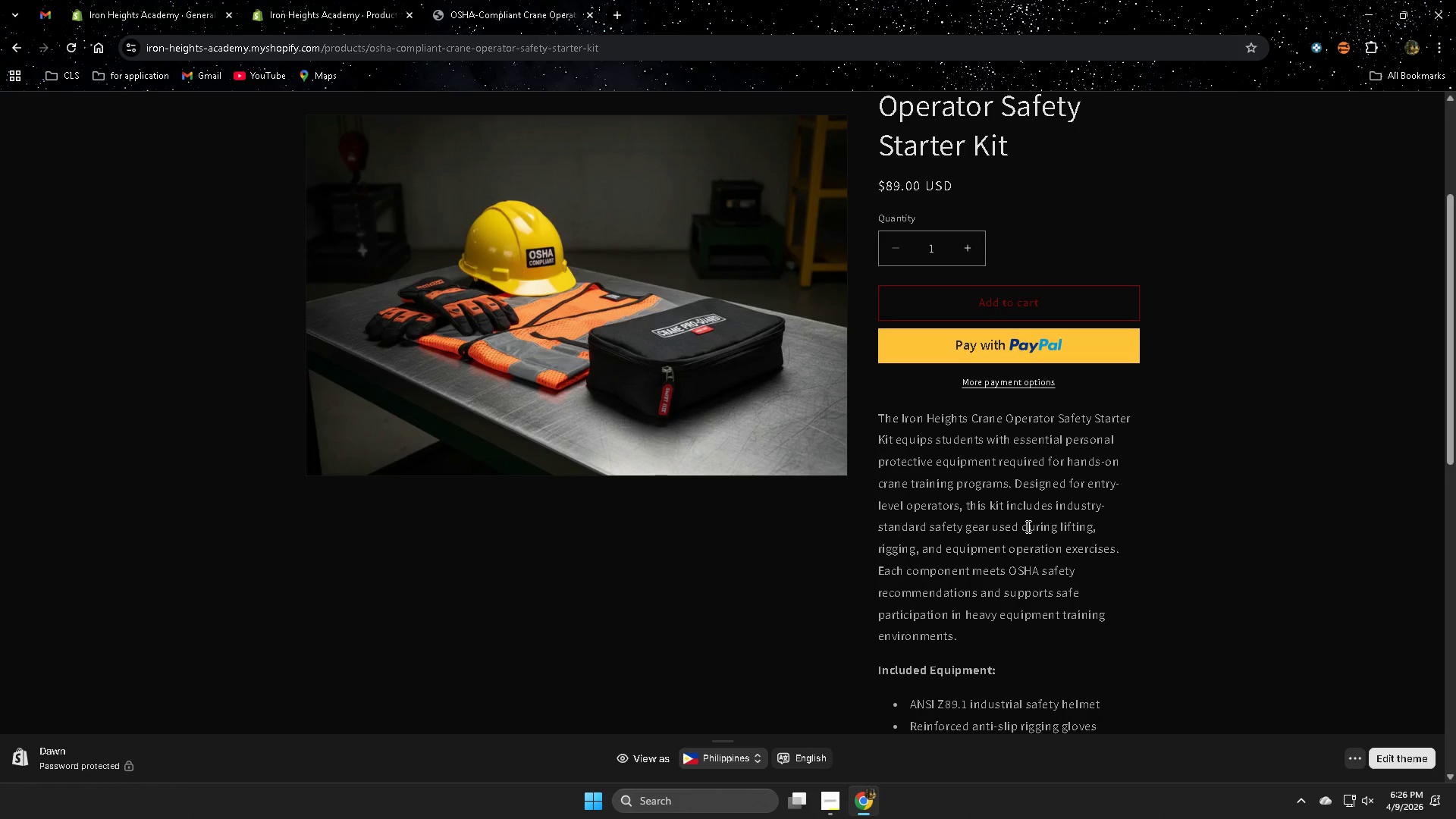 
scroll: coordinate [1011, 532], scroll_direction: down, amount: 4.0
 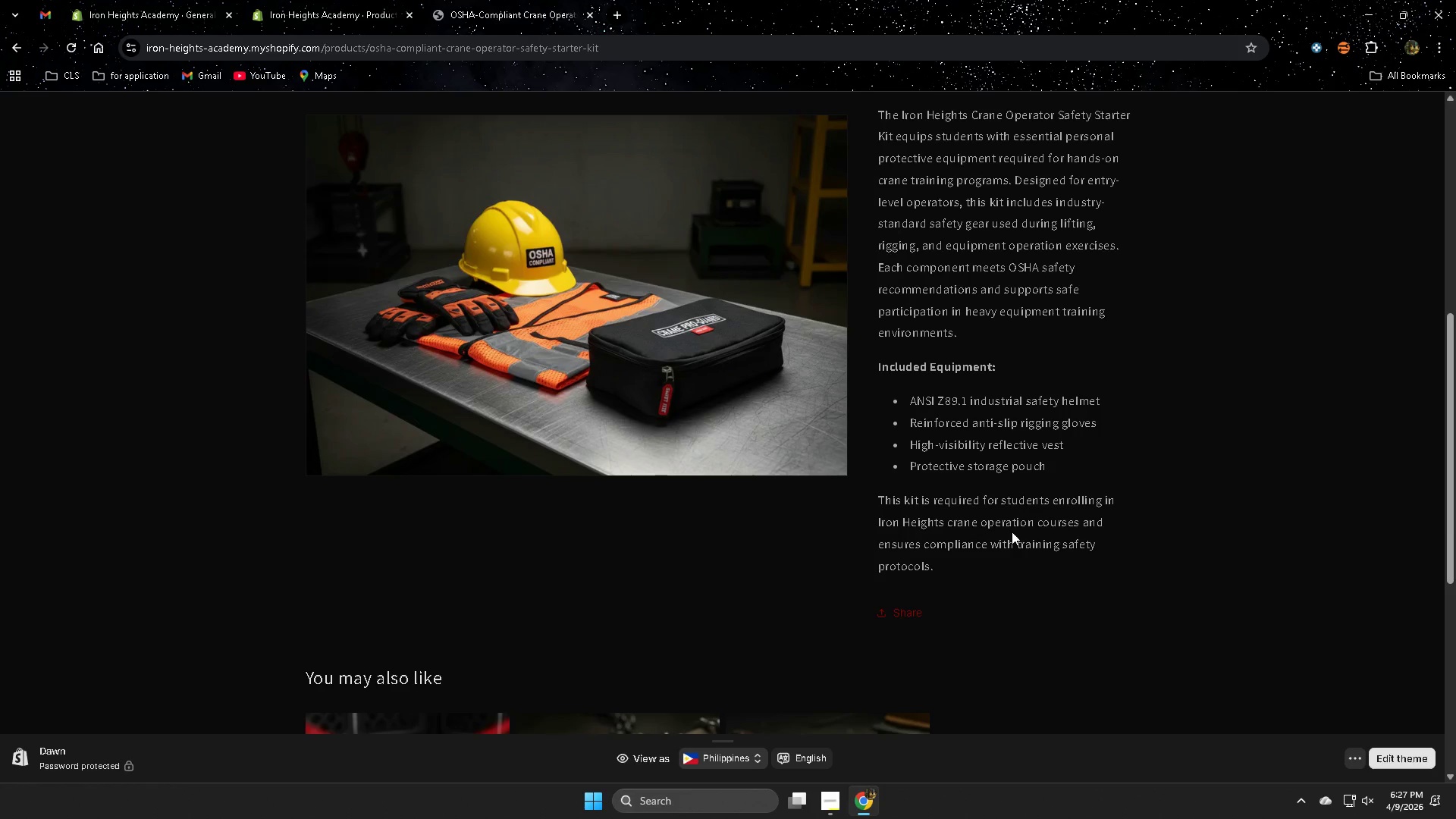 
wait(83.13)
 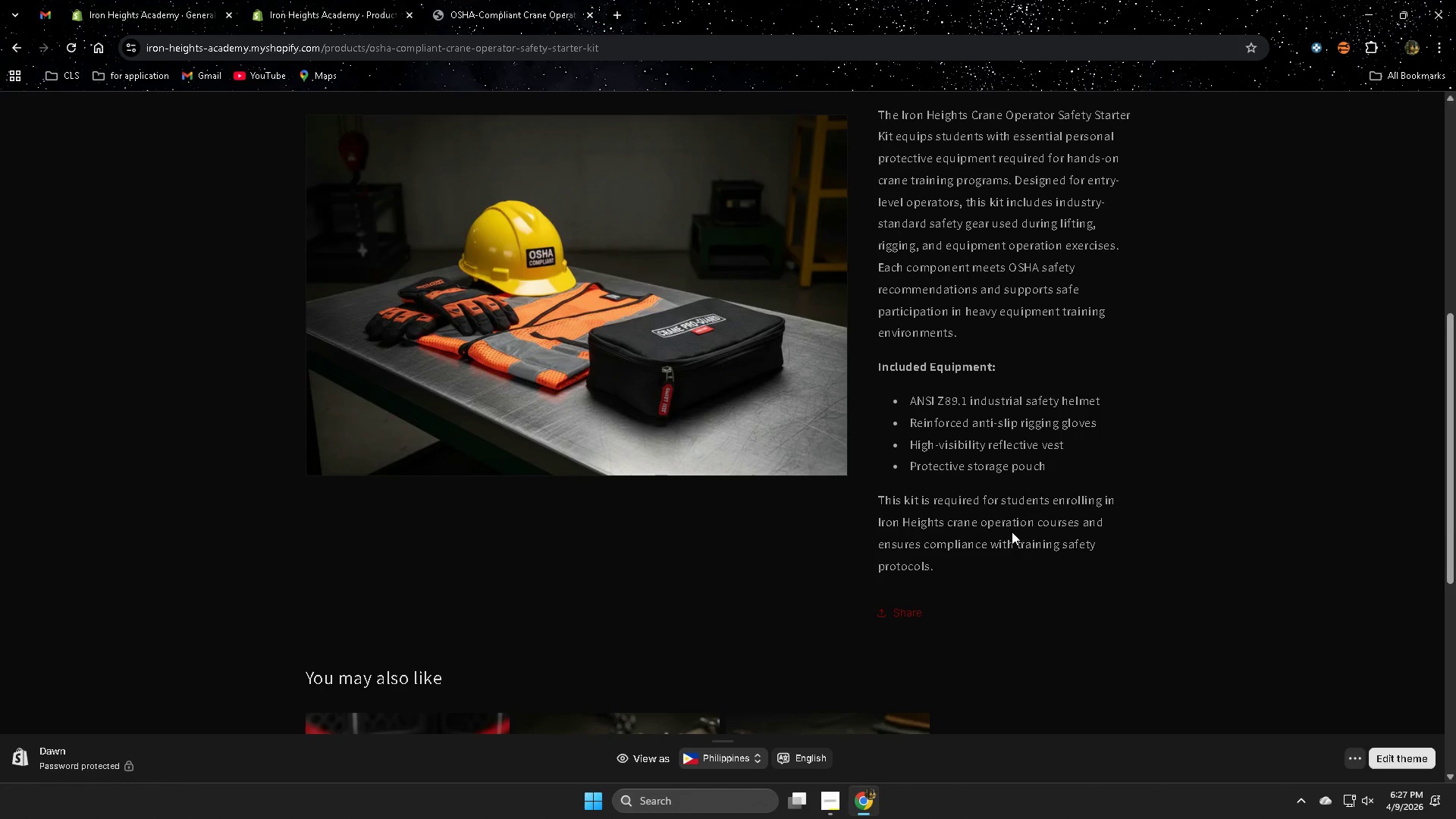 
scroll: coordinate [1055, 519], scroll_direction: down, amount: 4.0
 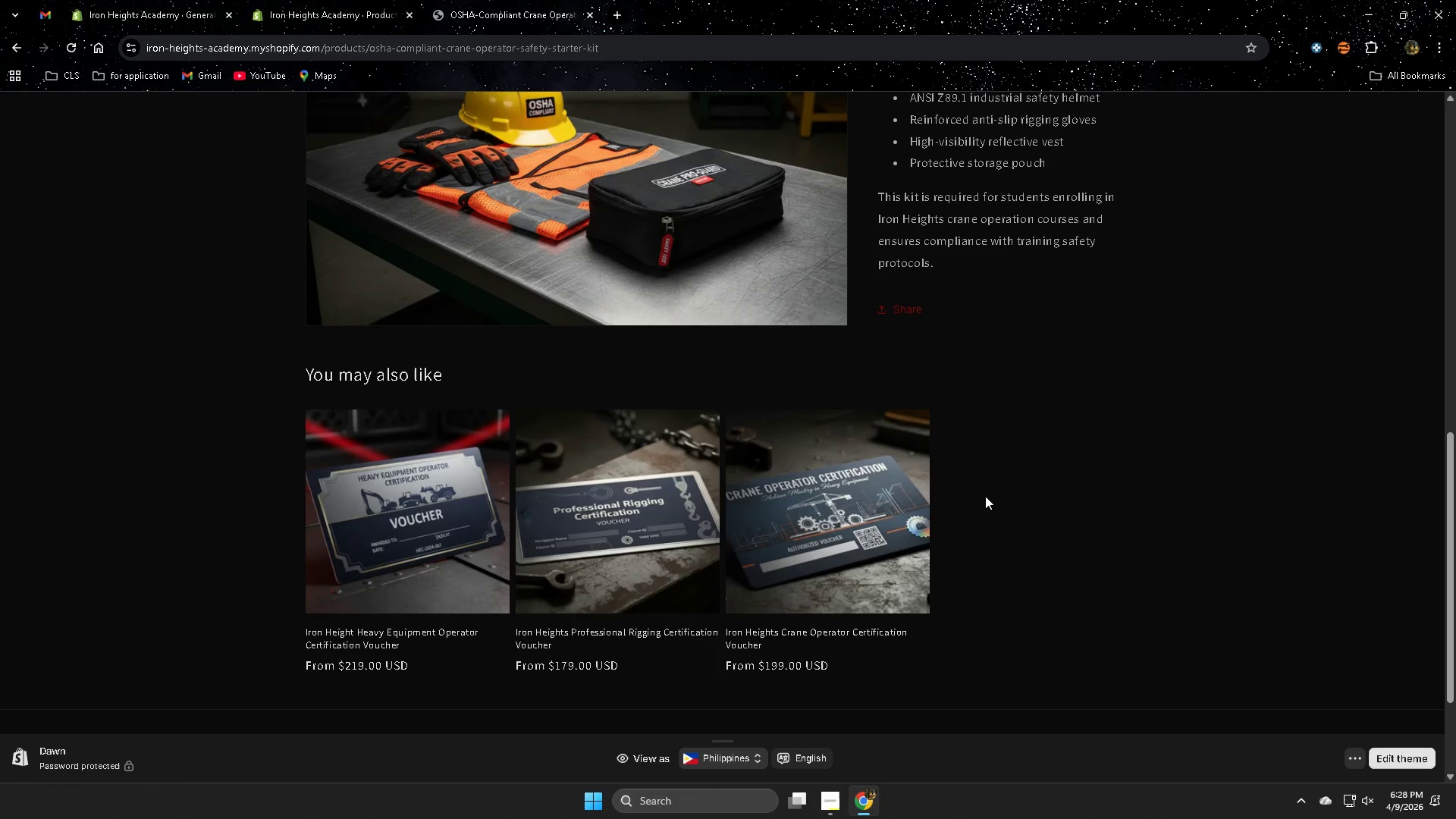 
wait(54.41)
 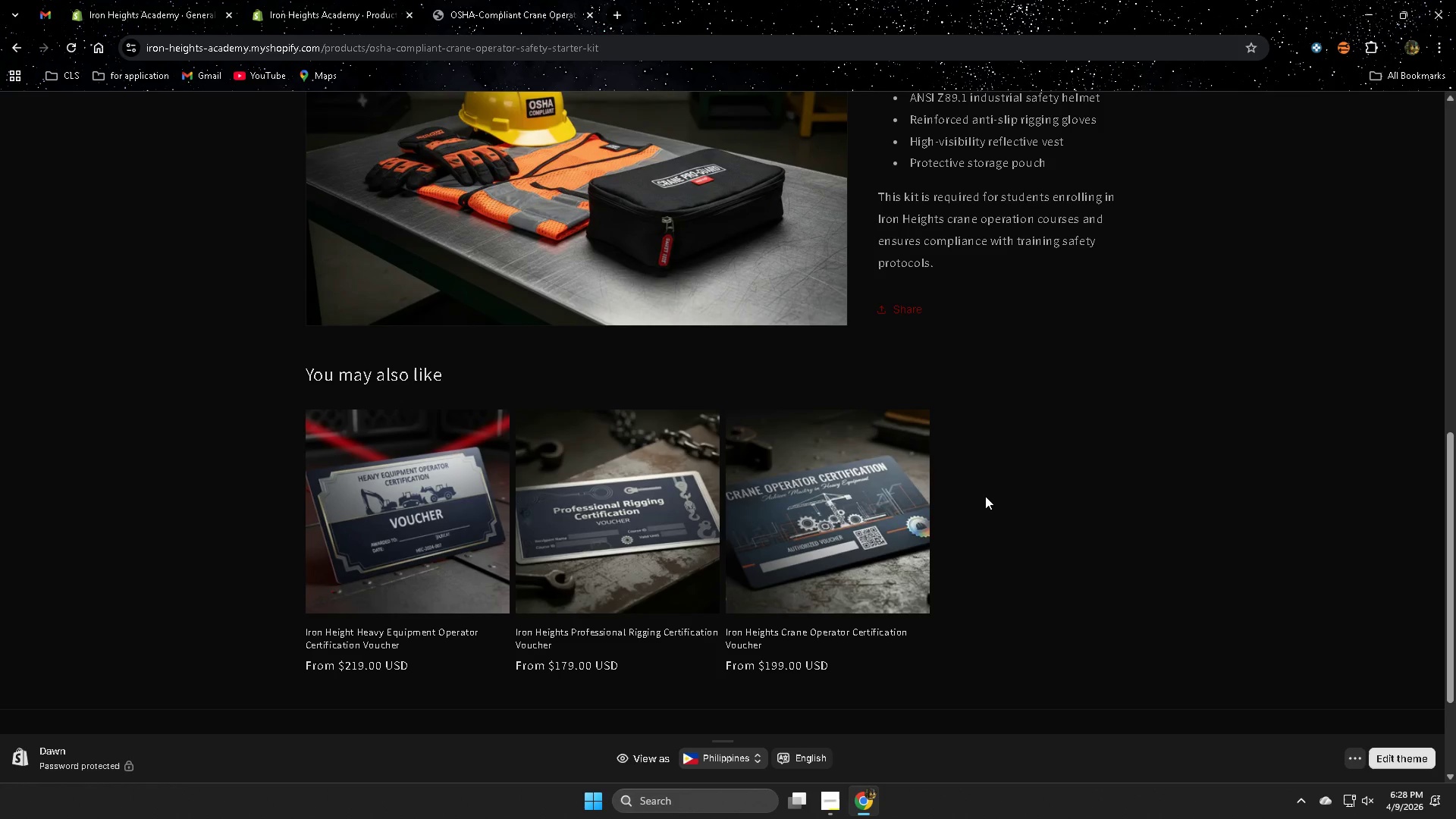 
left_click([607, 578])
 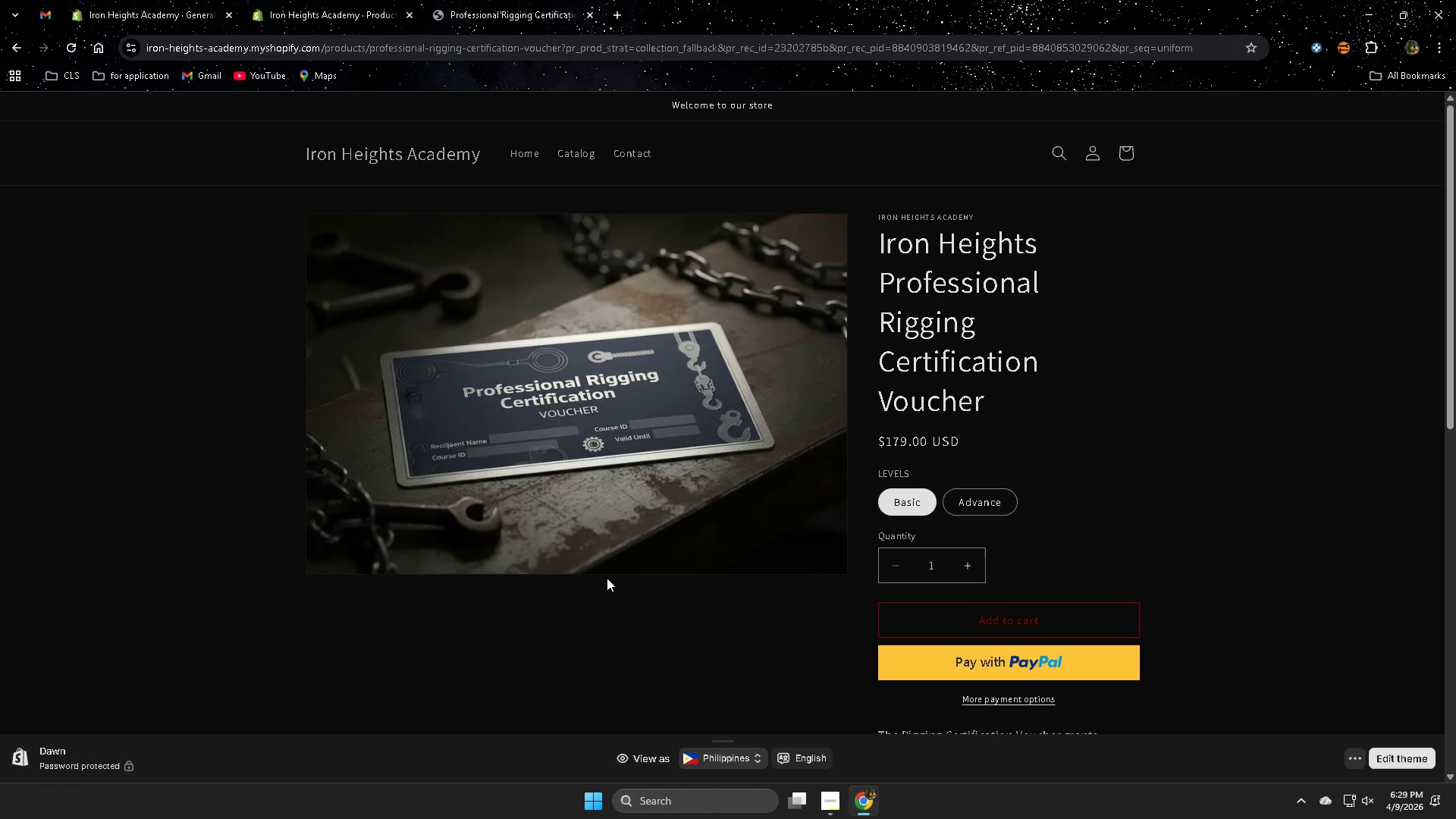 
wait(58.39)
 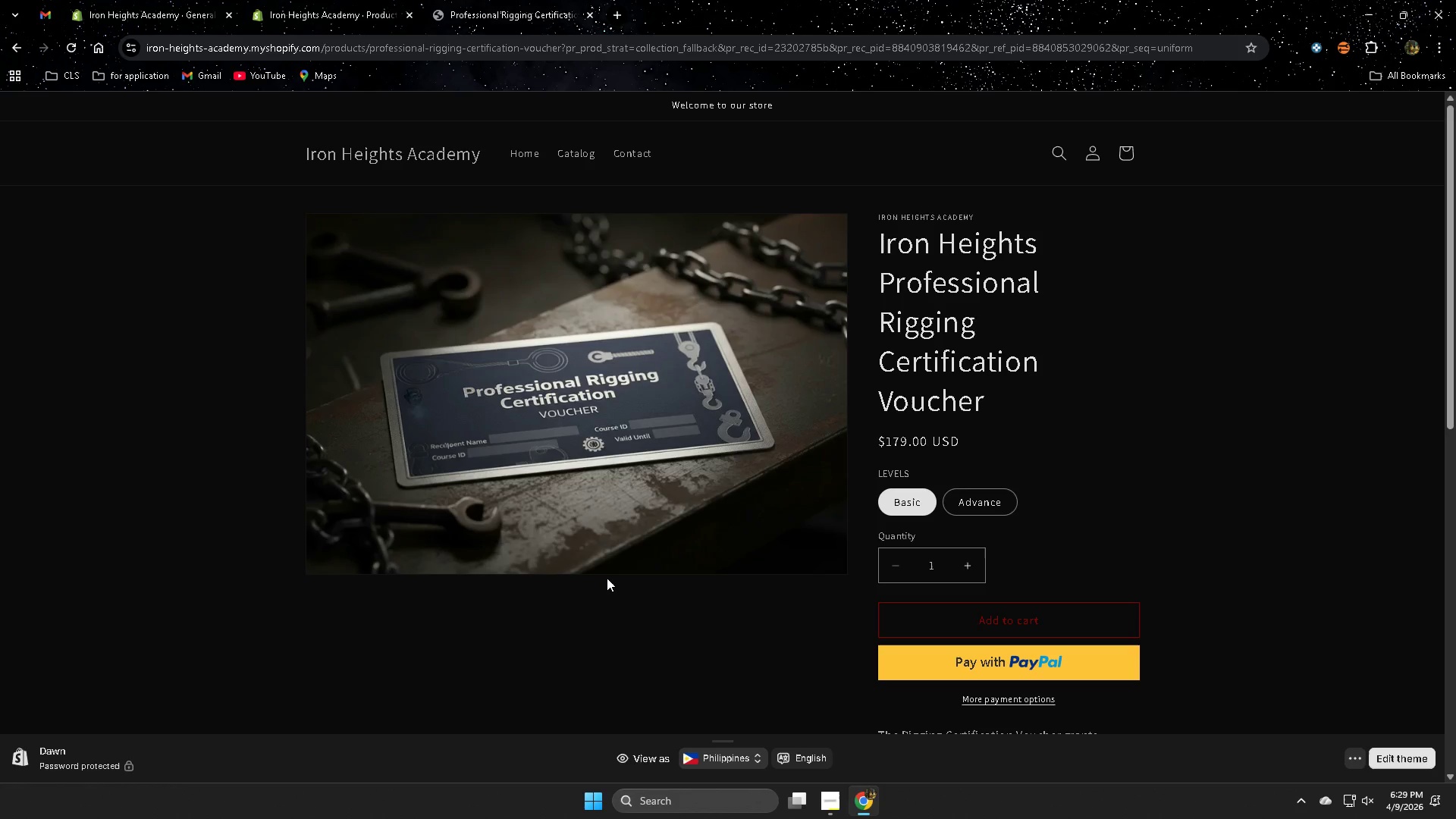 
scroll: coordinate [1021, 519], scroll_direction: down, amount: 5.0
 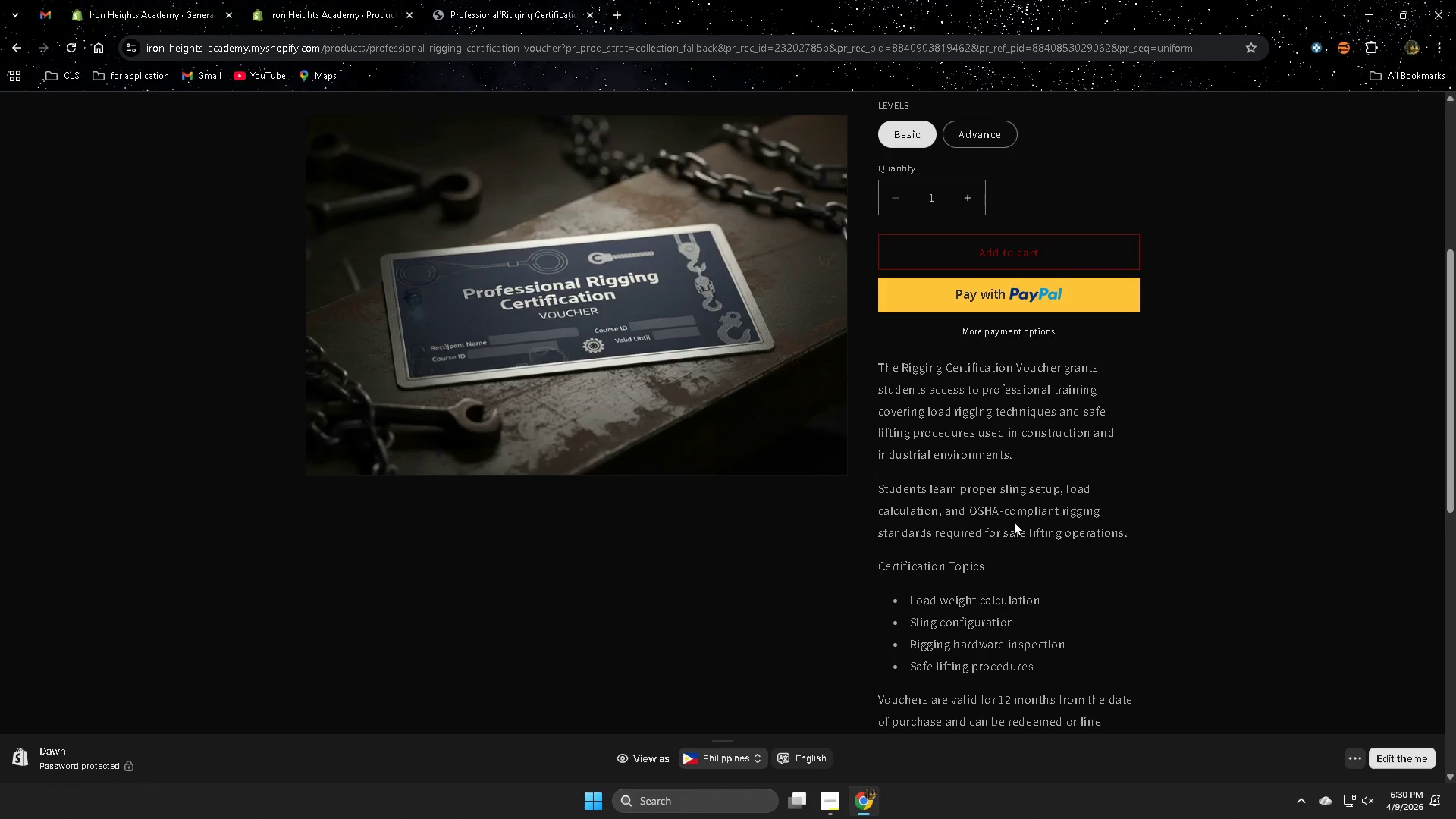 
wait(44.09)
 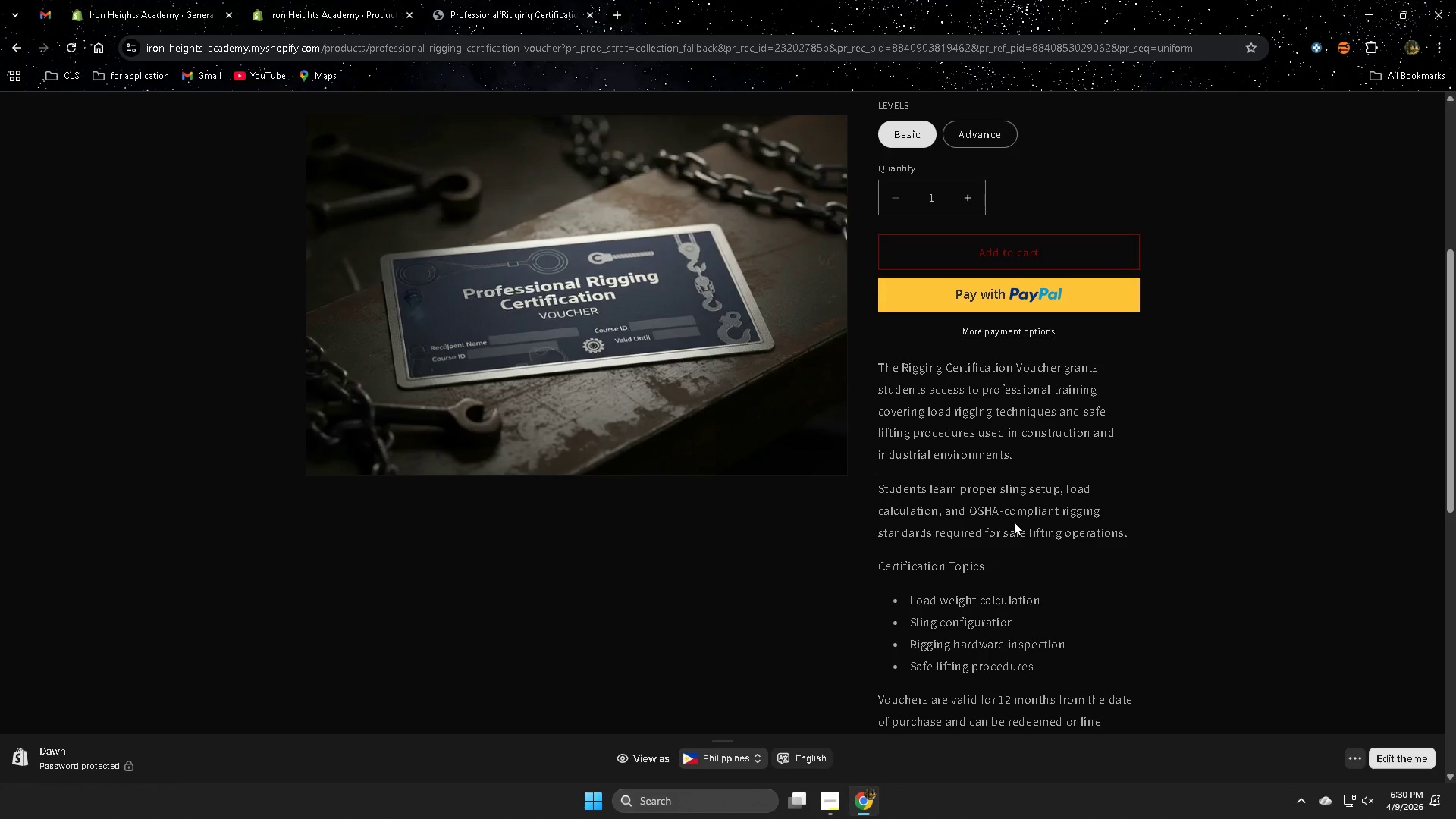 
scroll: coordinate [1028, 538], scroll_direction: down, amount: 3.0
 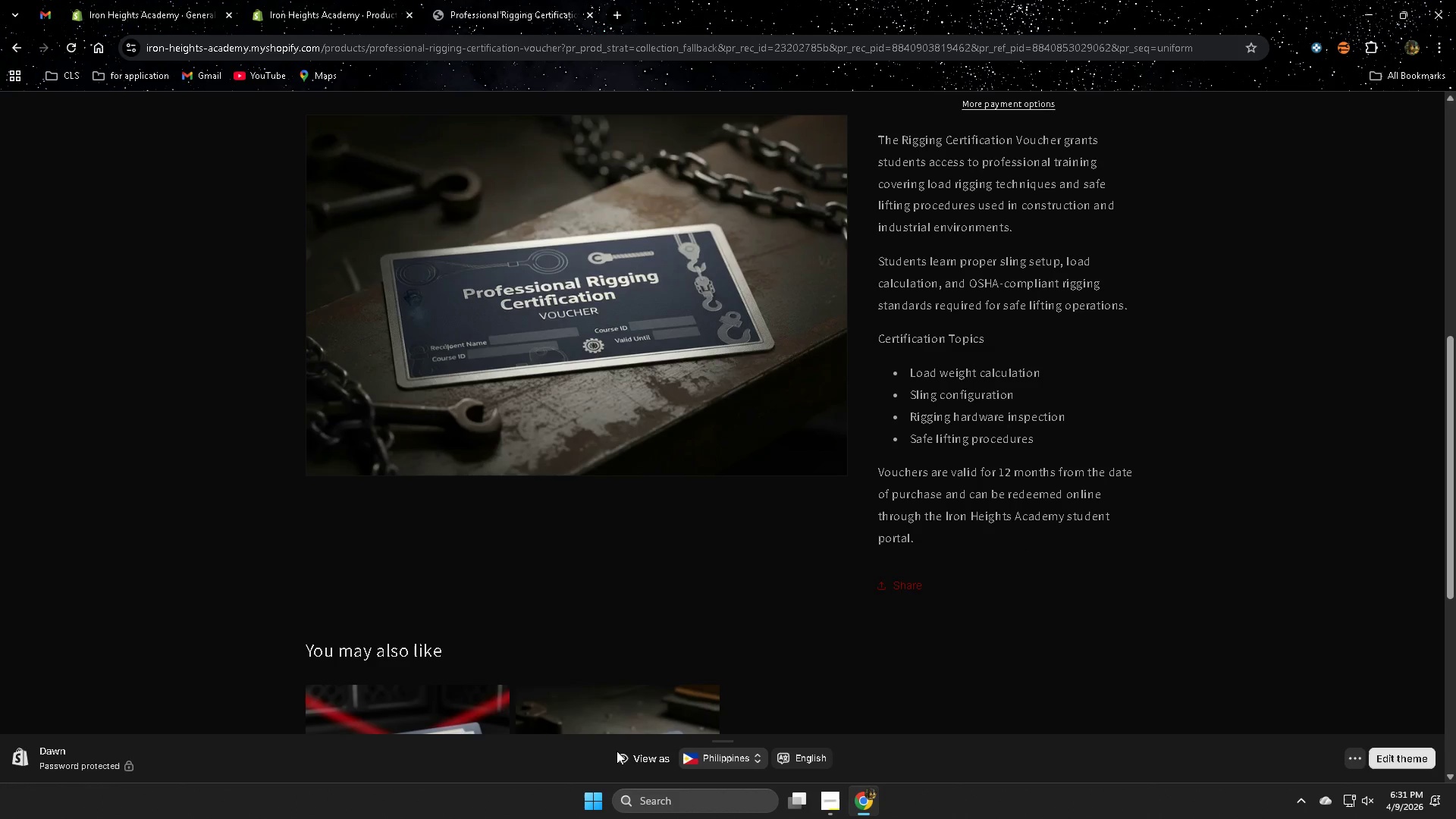 
wait(38.12)
 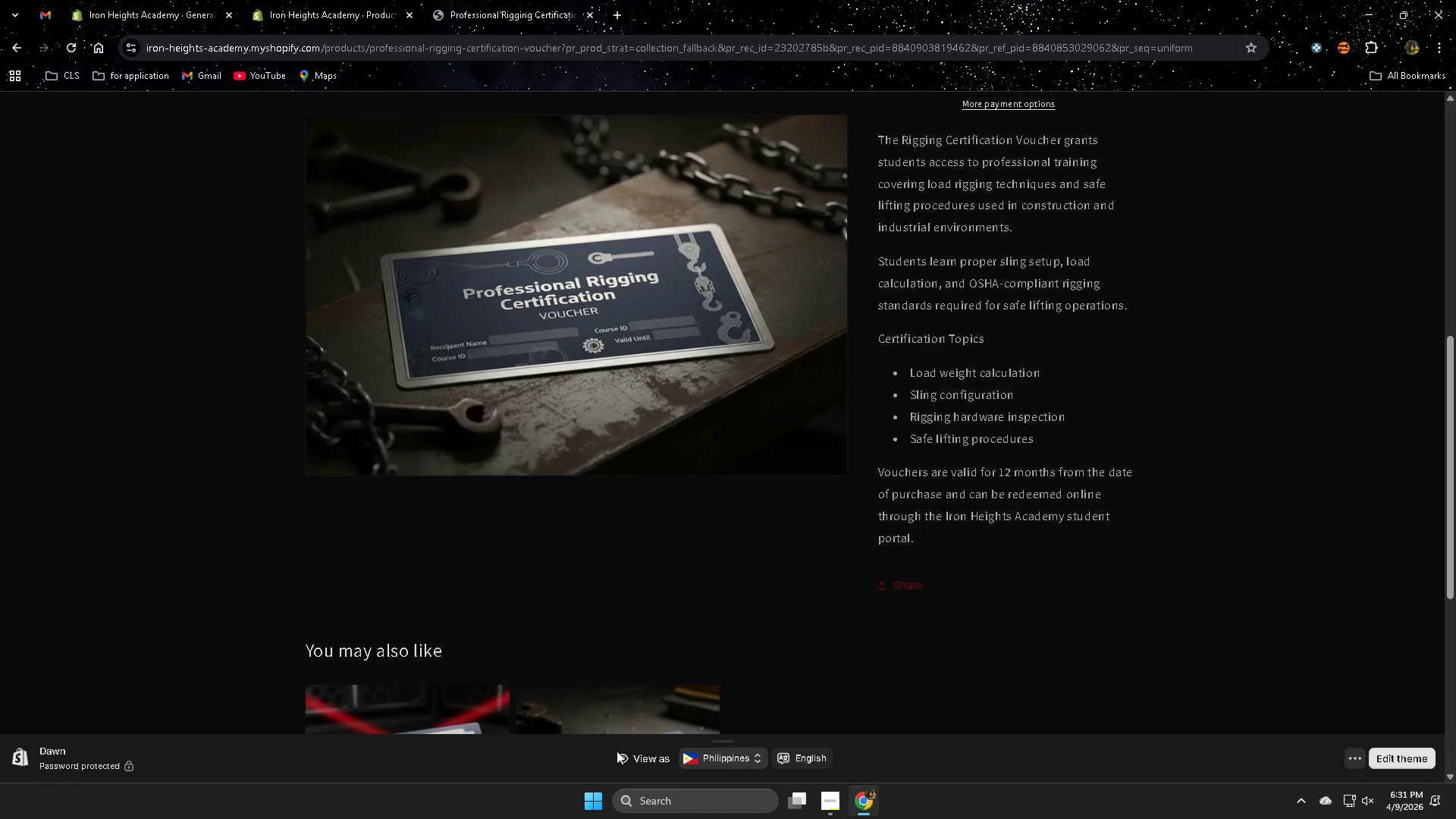 
scroll: coordinate [405, 524], scroll_direction: up, amount: 5.0
 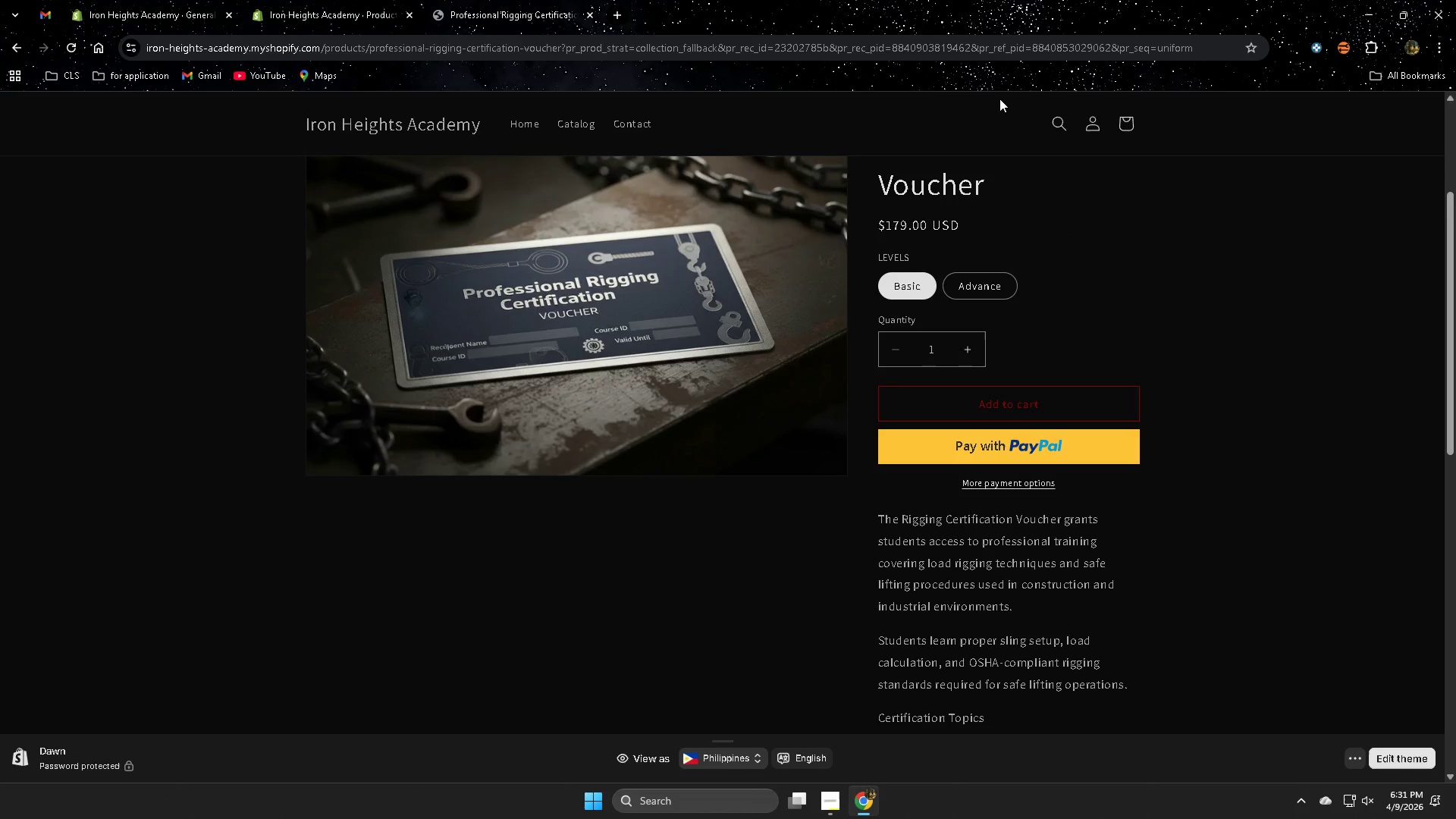 
left_click([520, 127])
 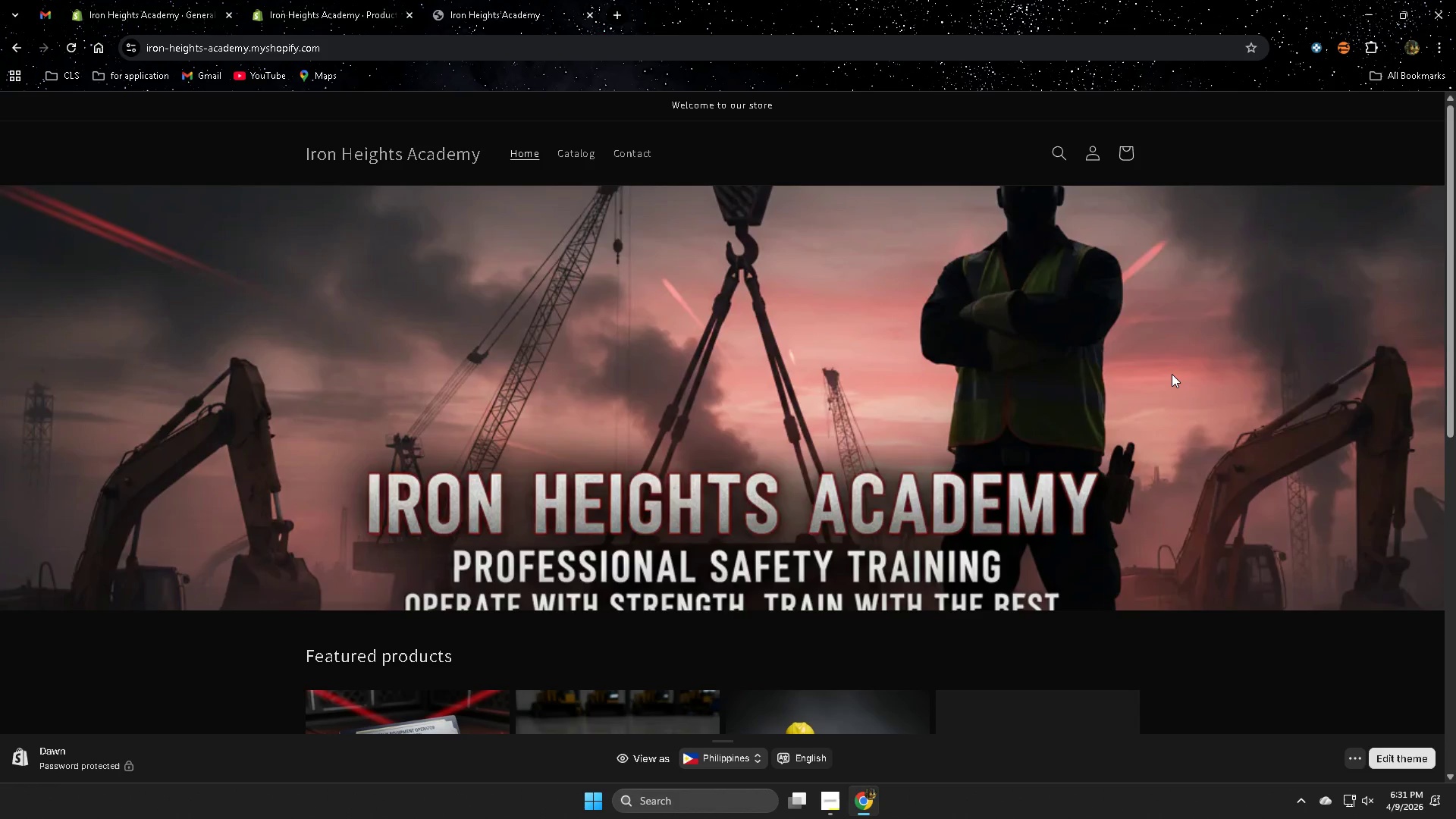 
scroll: coordinate [1178, 378], scroll_direction: down, amount: 6.0
 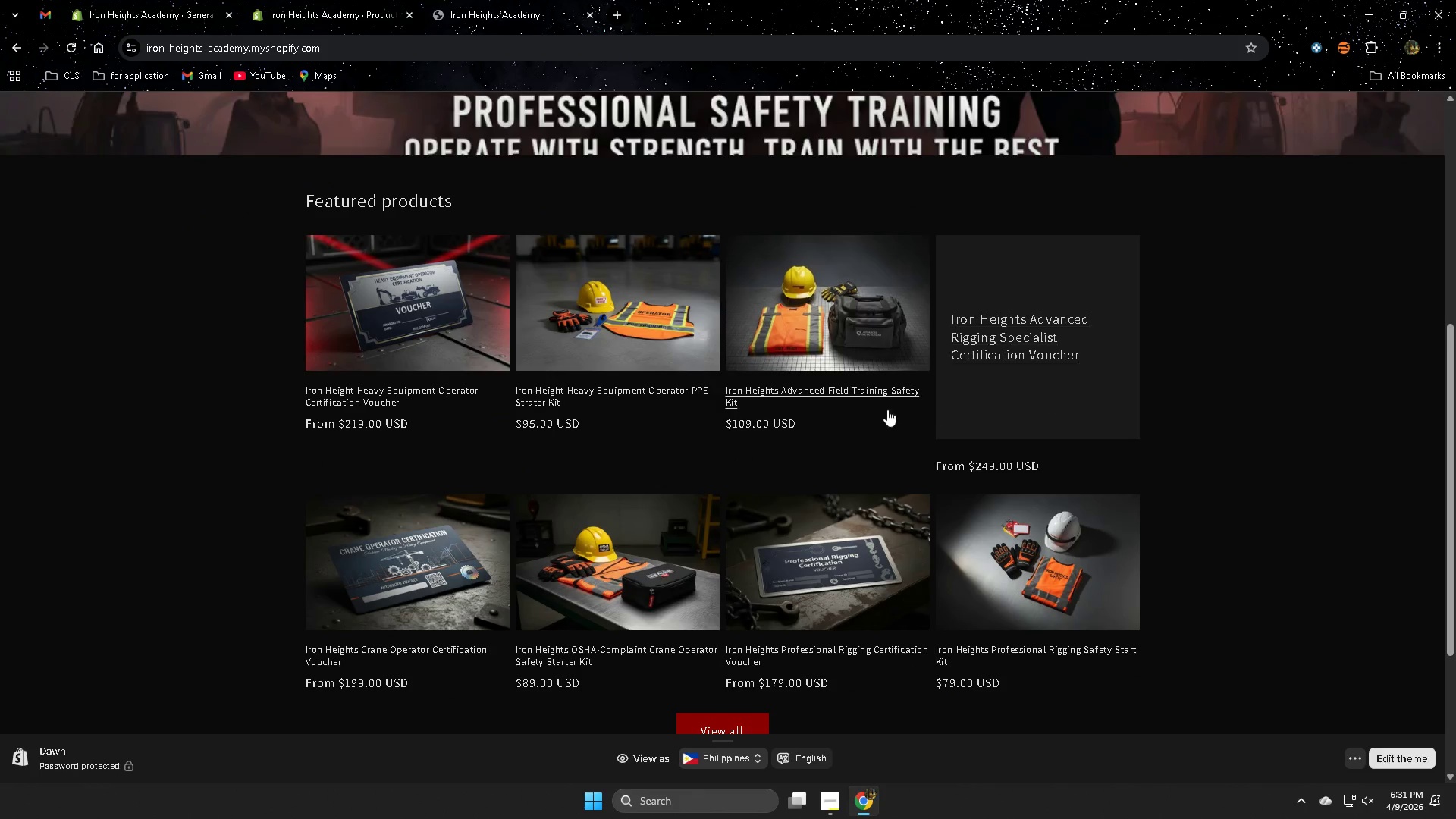 
left_click([834, 338])
 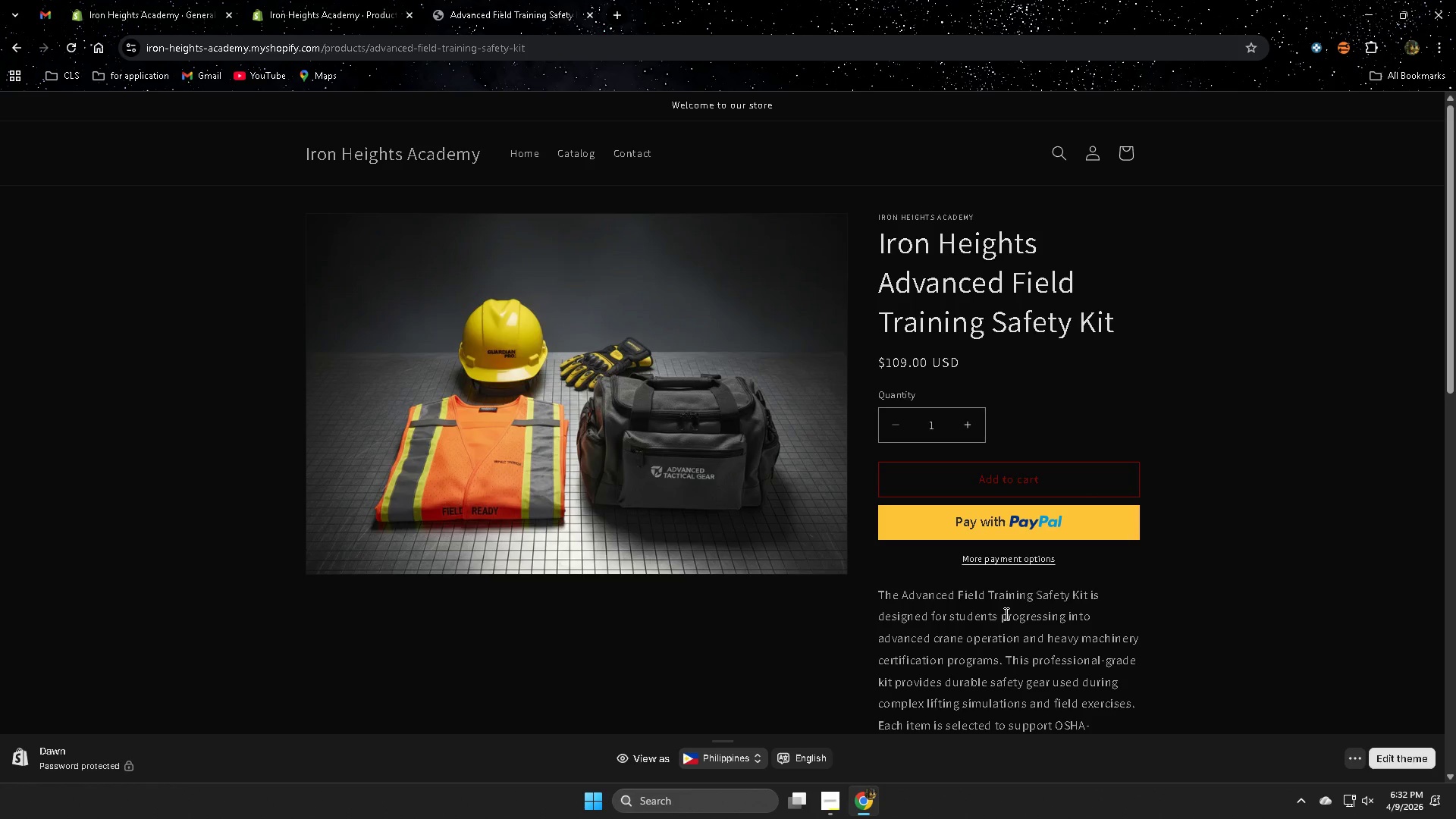 
wait(57.78)
 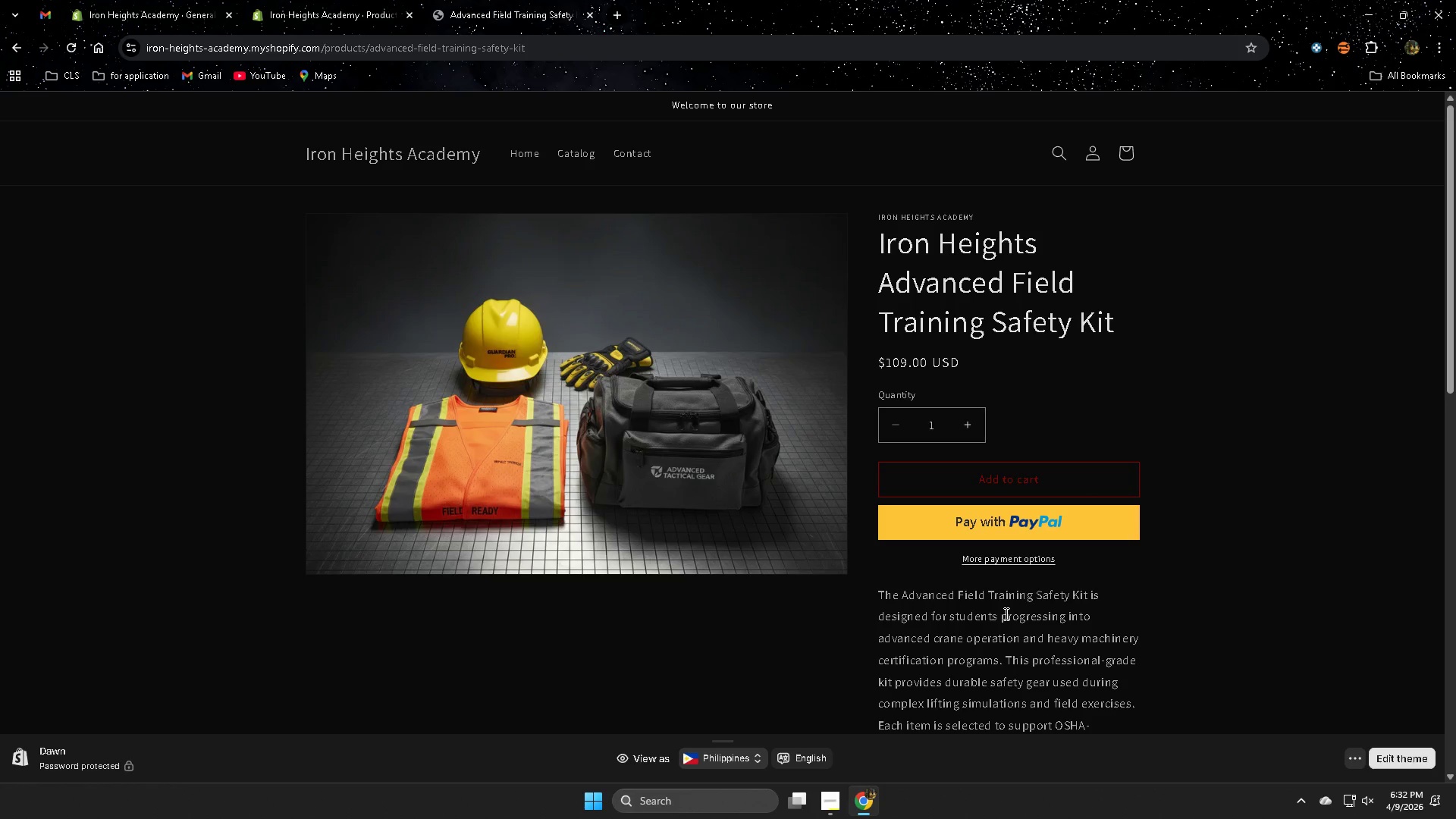 
scroll: coordinate [1223, 645], scroll_direction: down, amount: 3.0
 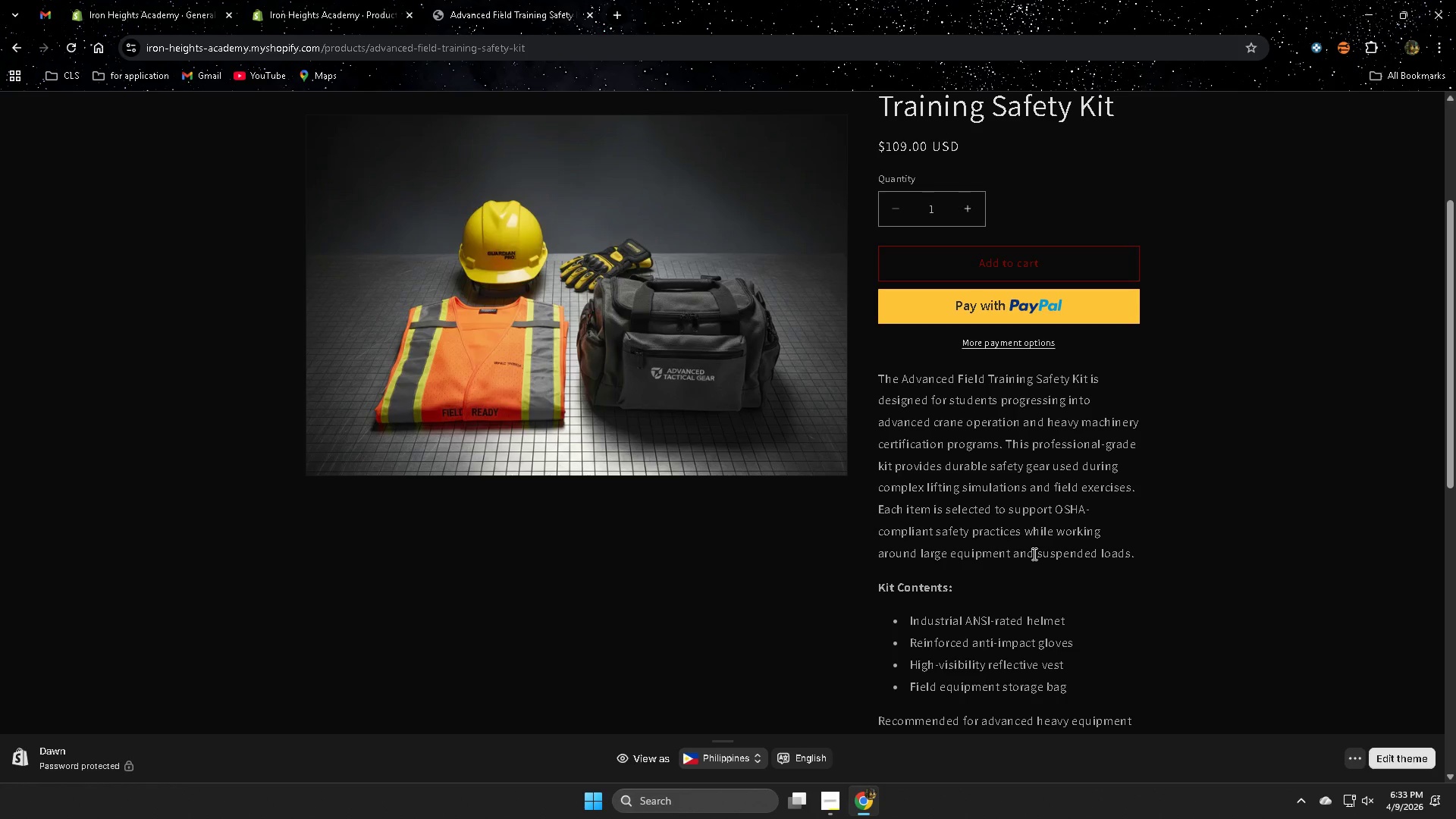 
wait(50.86)
 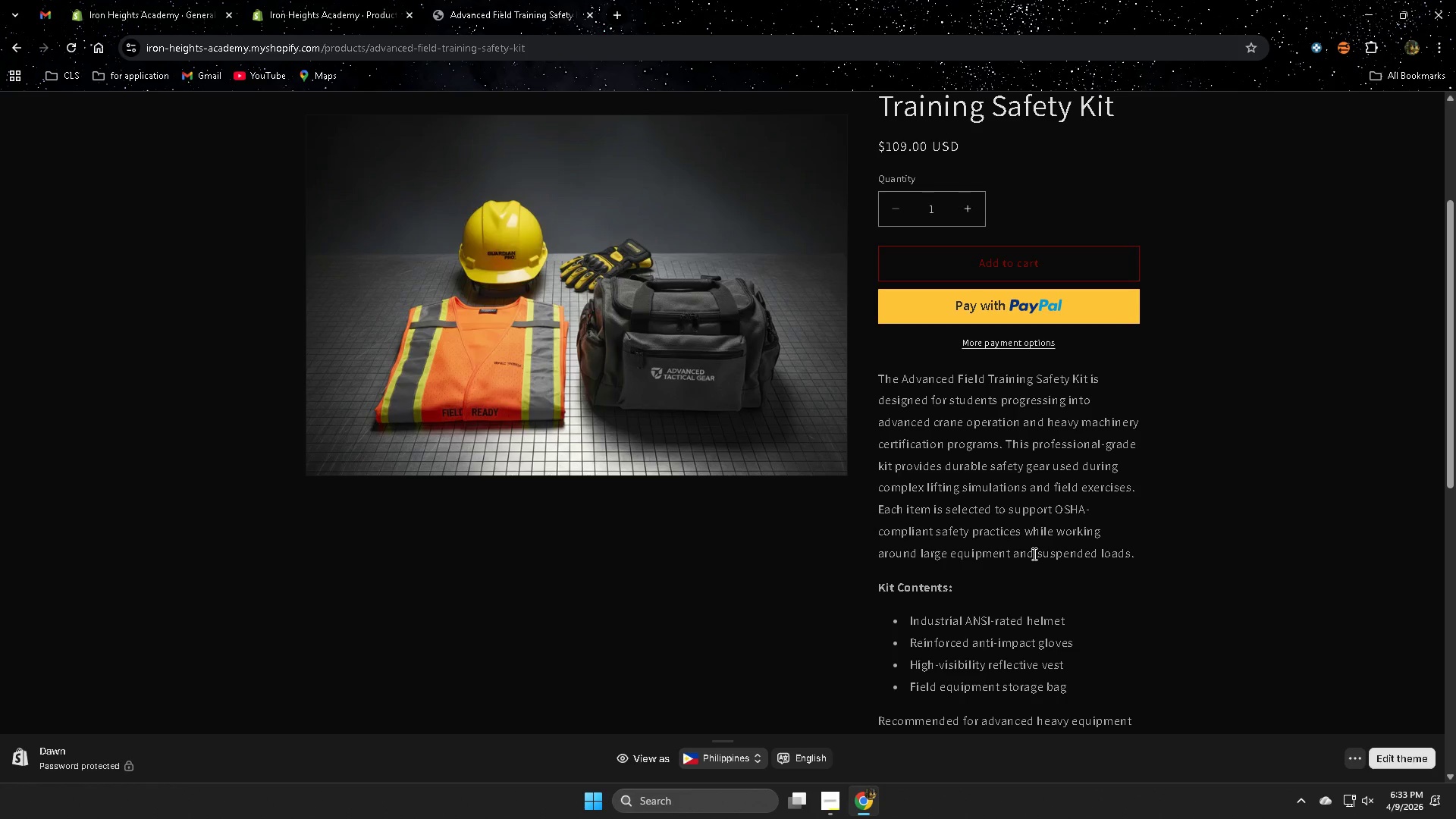 
scroll: coordinate [1310, 517], scroll_direction: down, amount: 4.0
 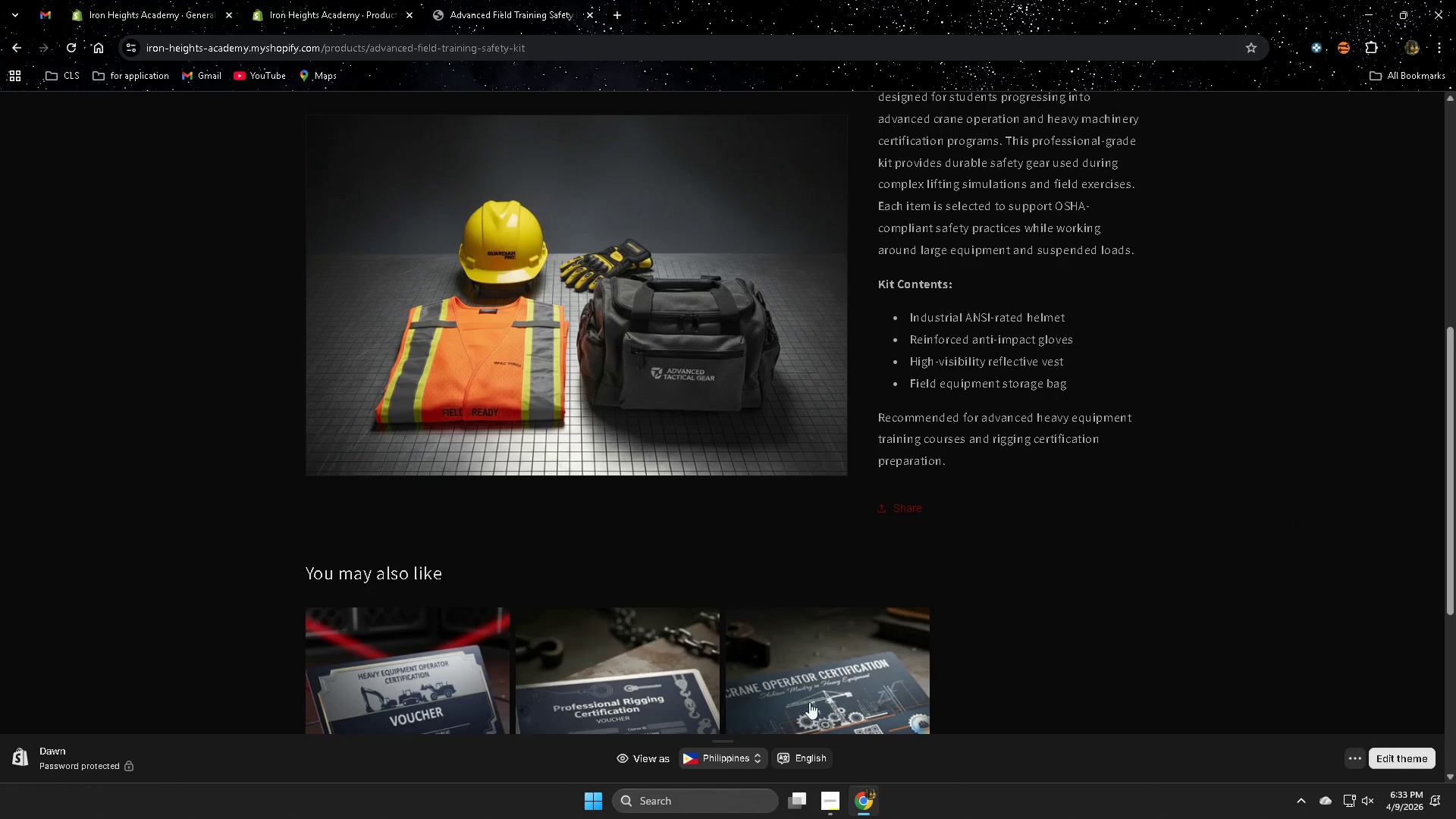 
left_click([821, 798])